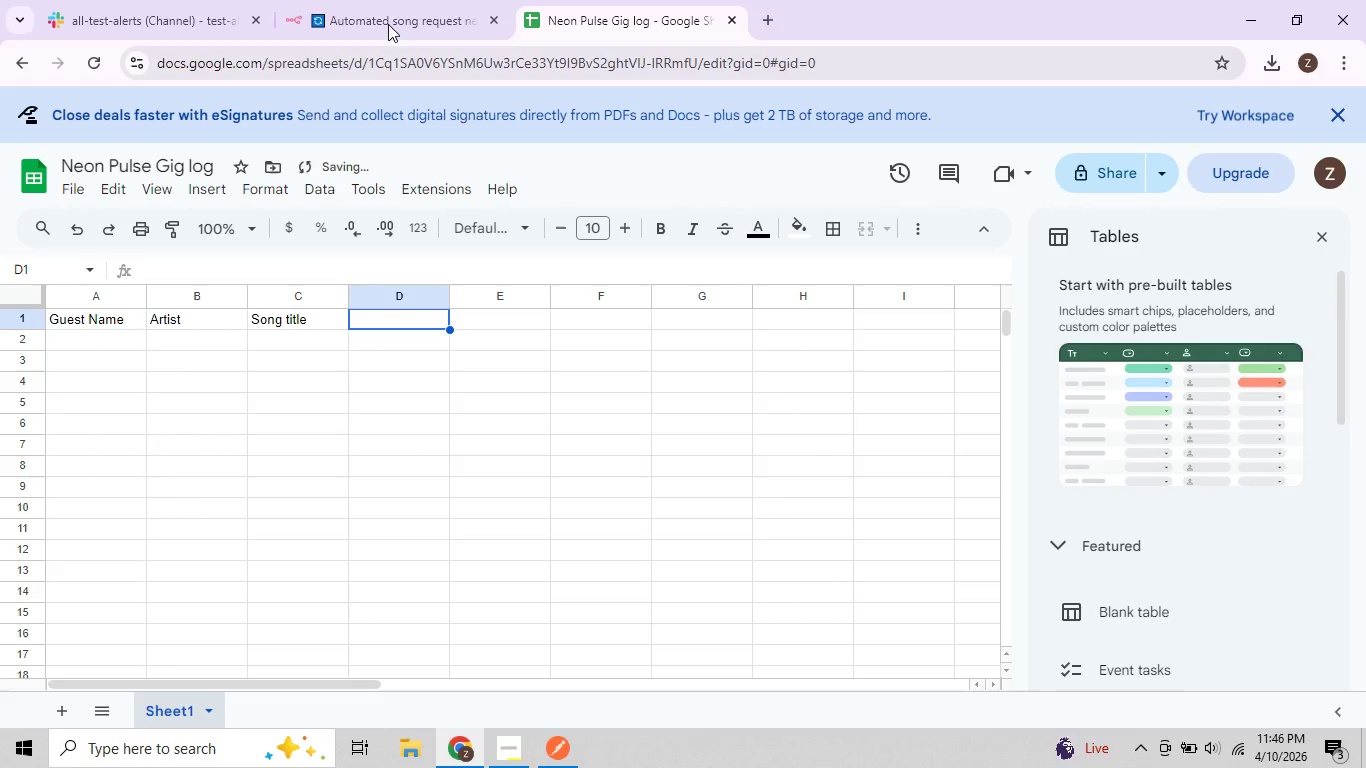 
left_click([399, 0])
 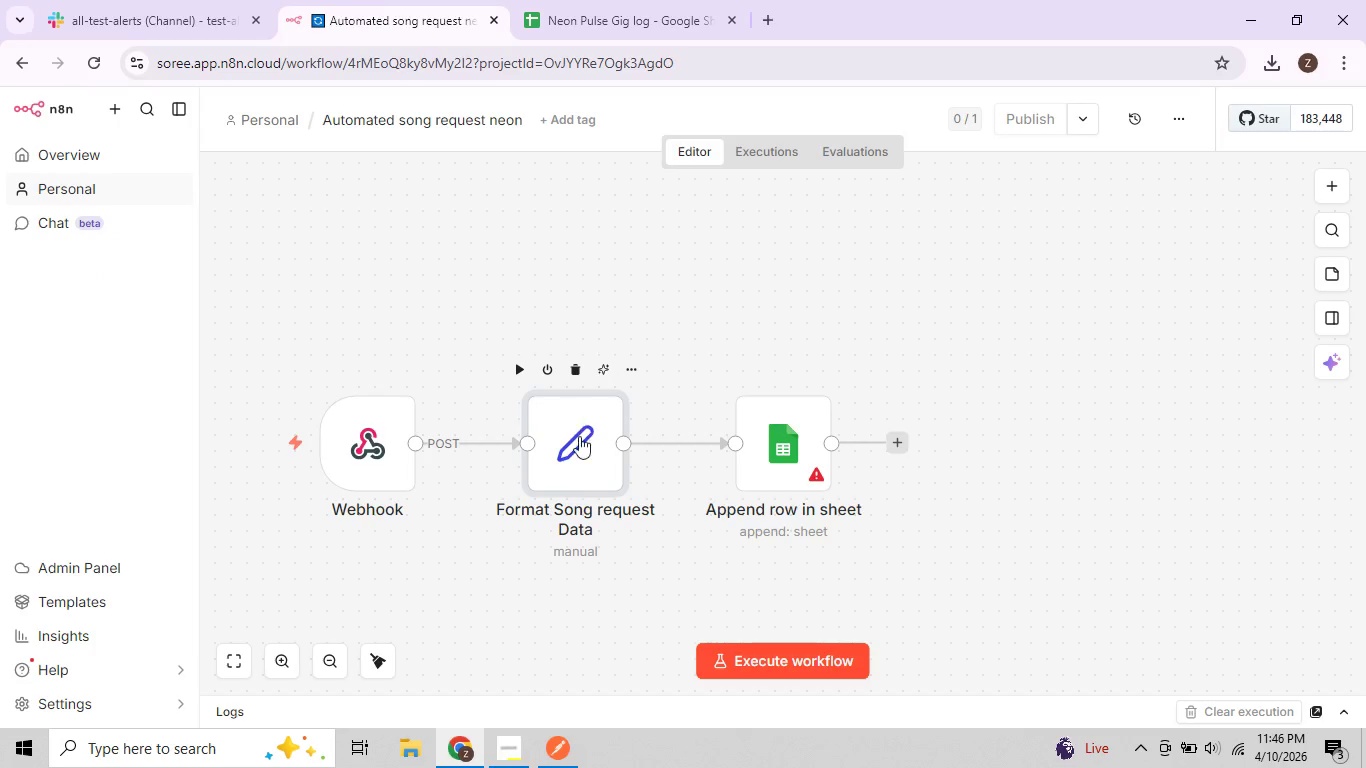 
double_click([576, 449])
 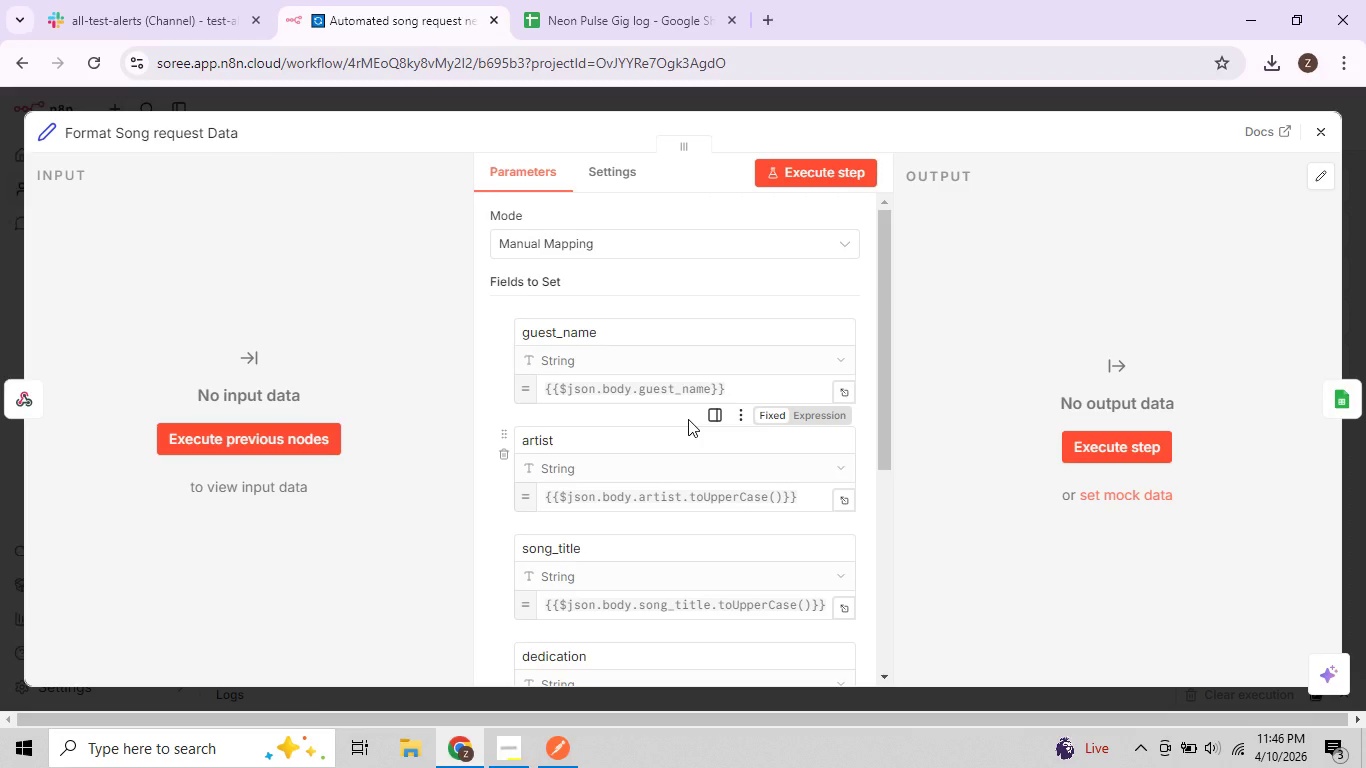 
wait(16.48)
 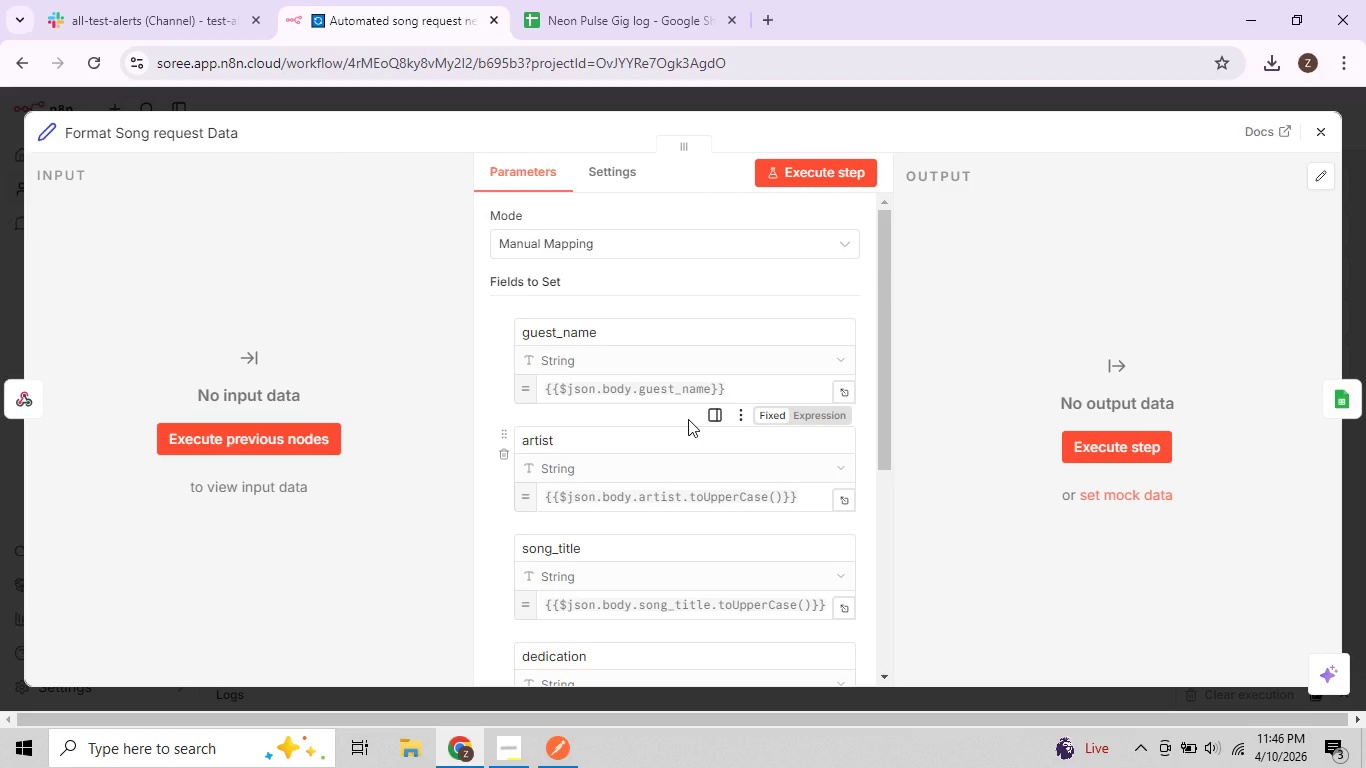 
left_click([469, 747])
 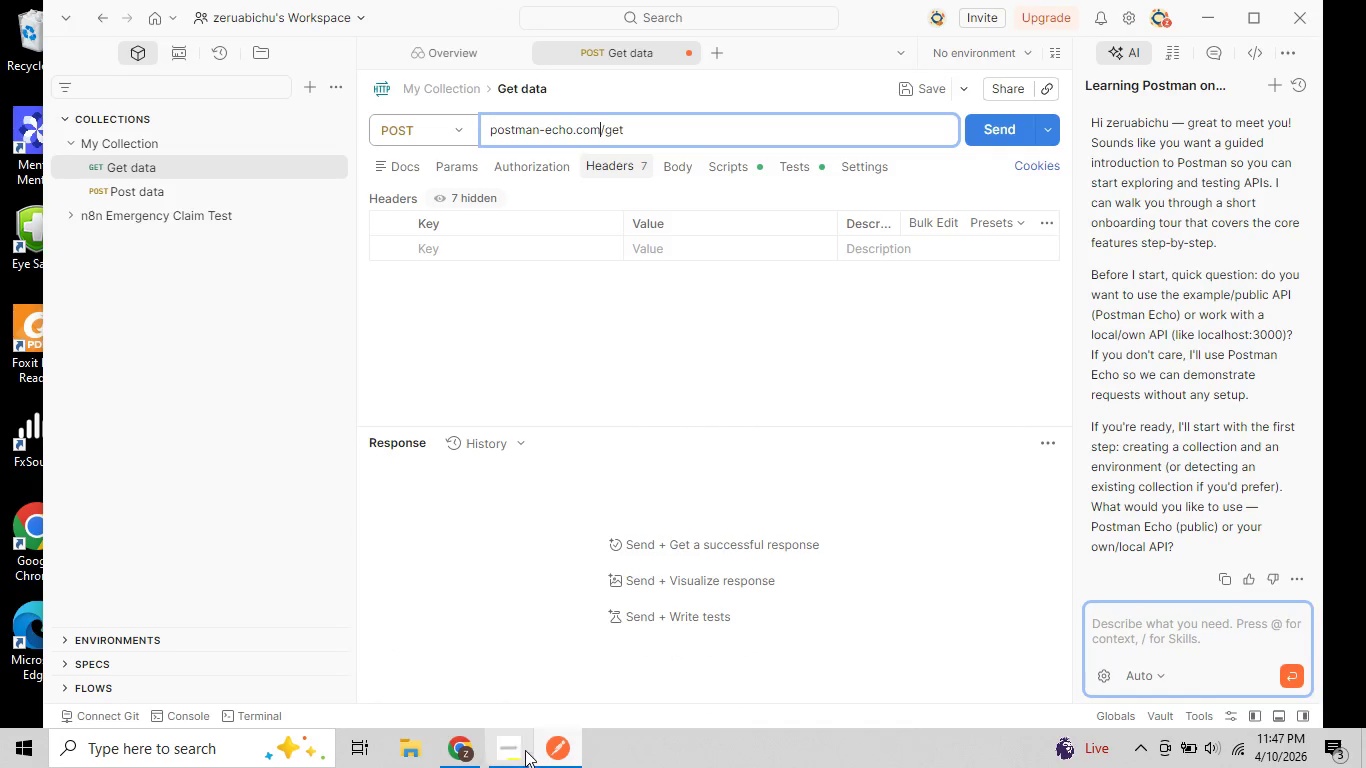 
left_click([465, 752])
 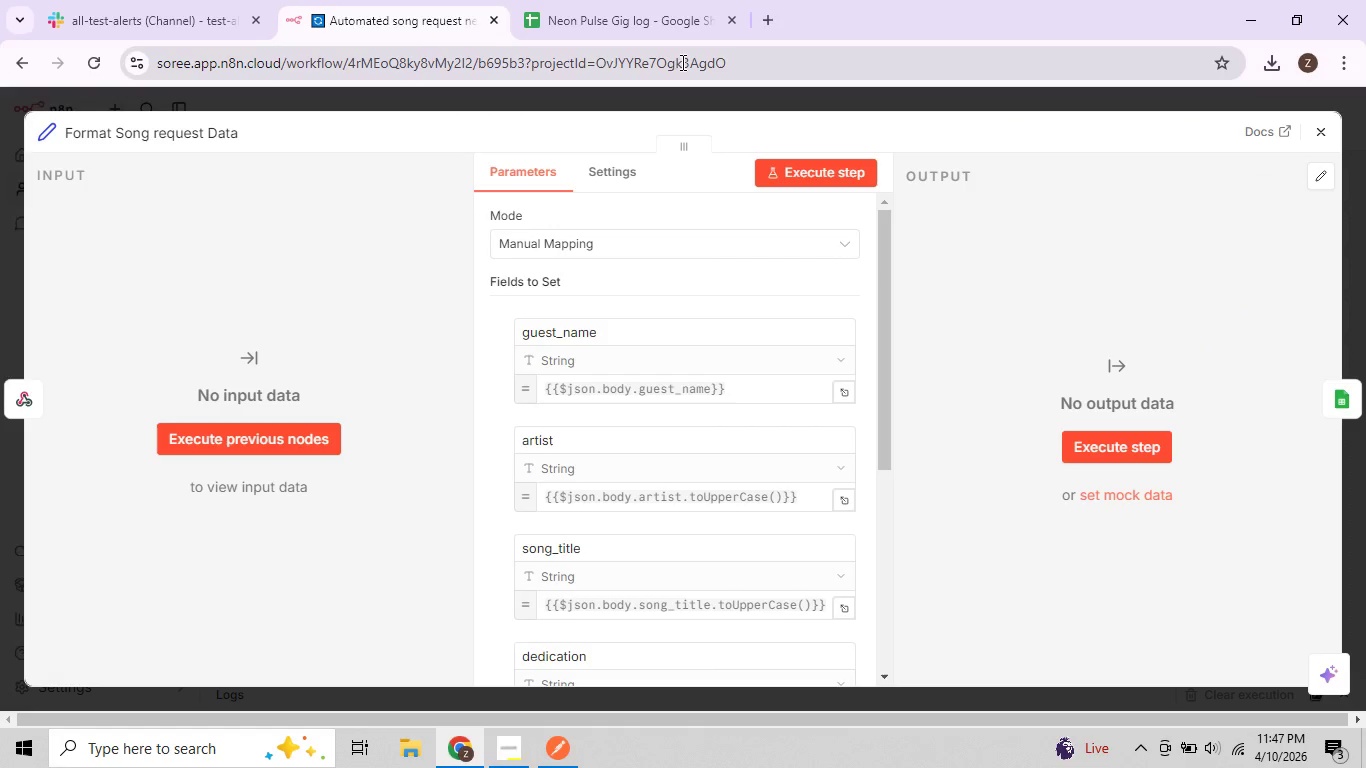 
left_click([658, 37])
 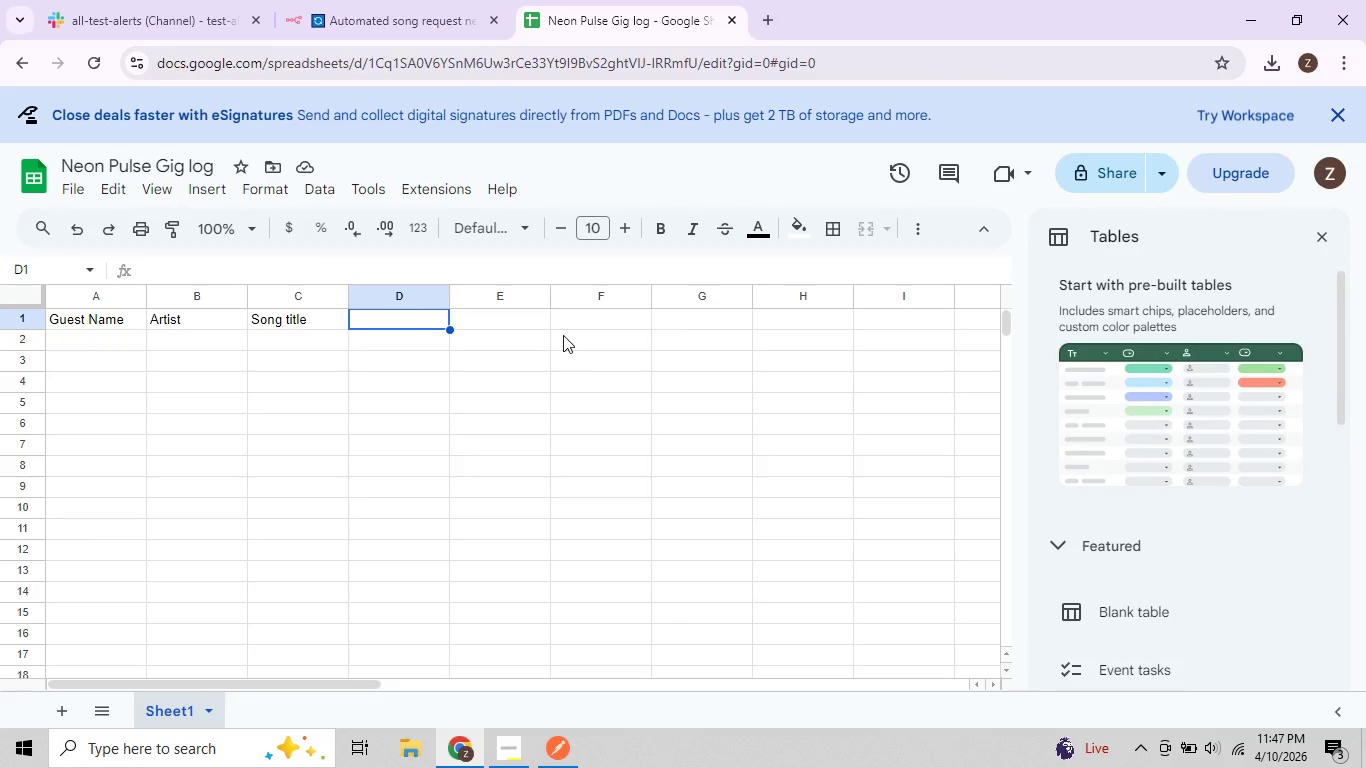 
type(Dedication)
 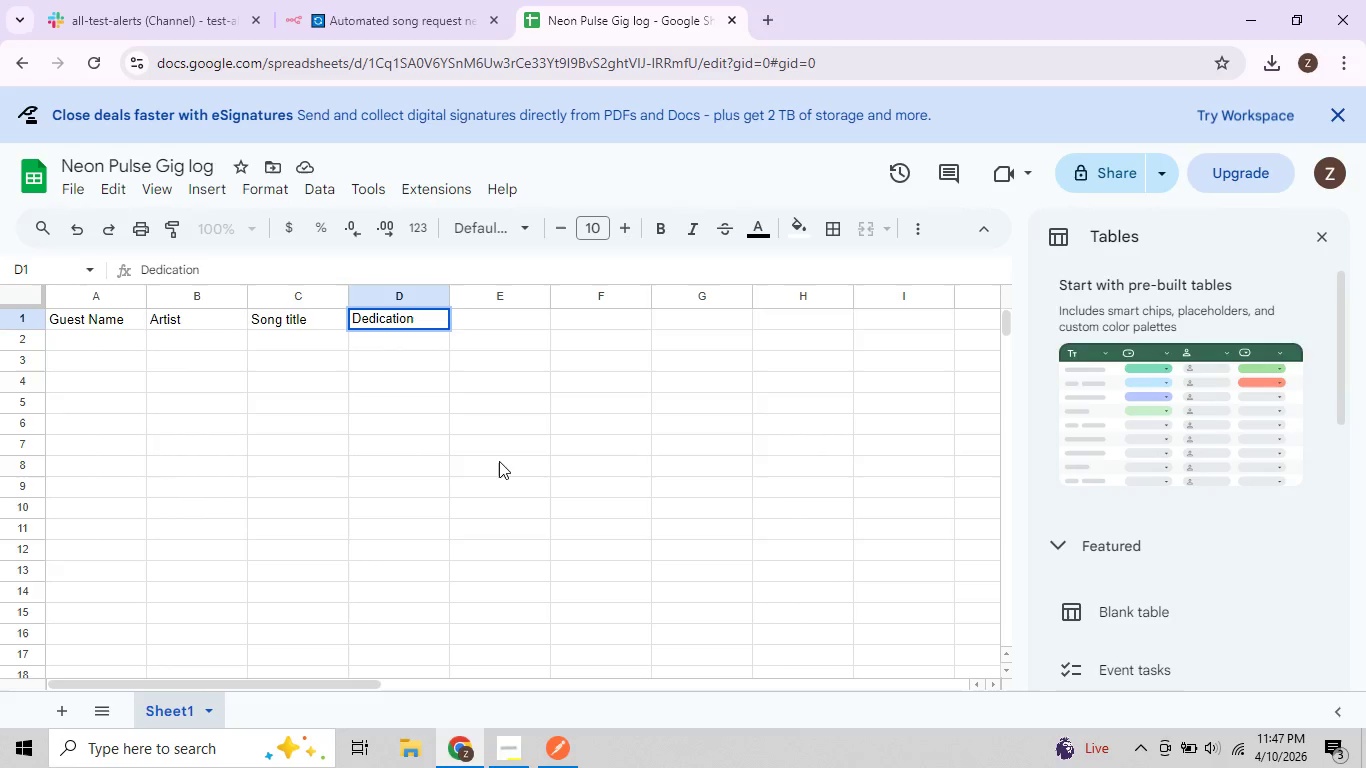 
wait(18.38)
 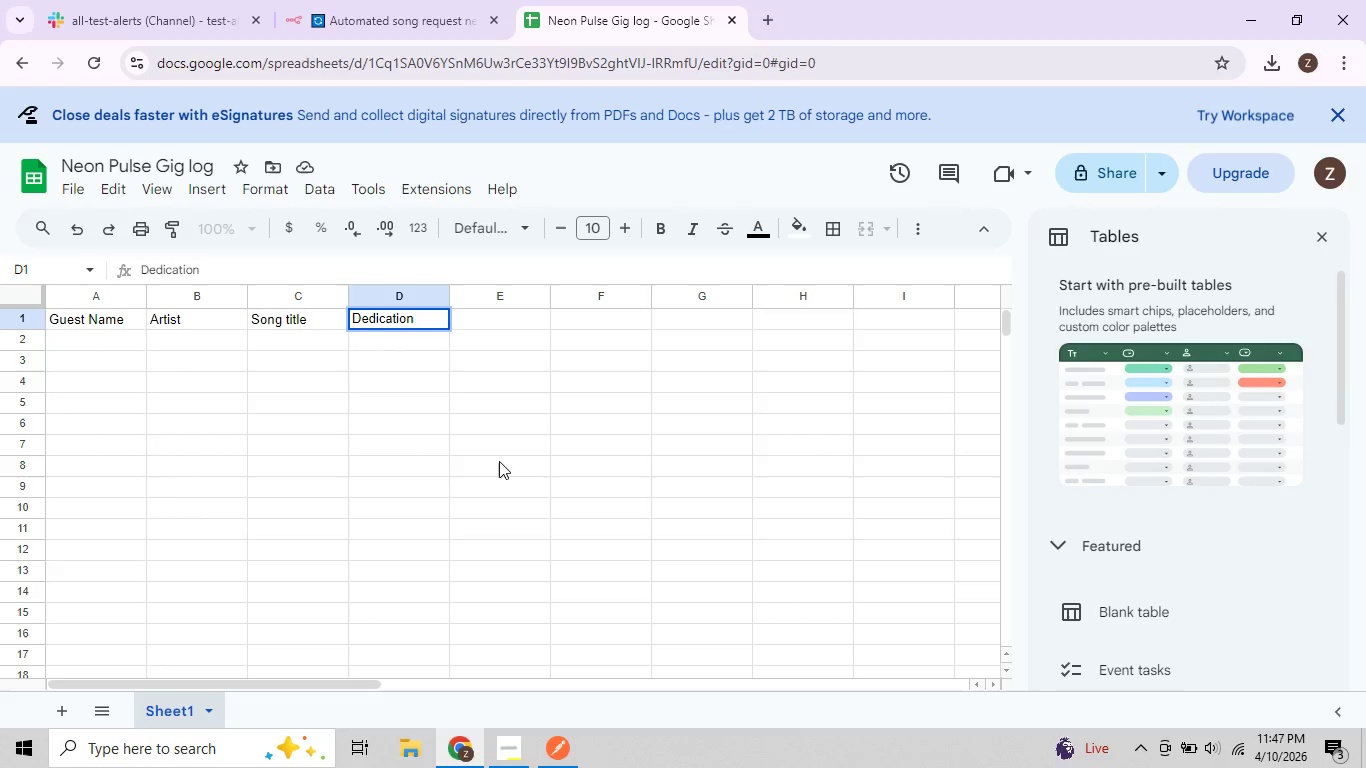 
left_click([417, 15])
 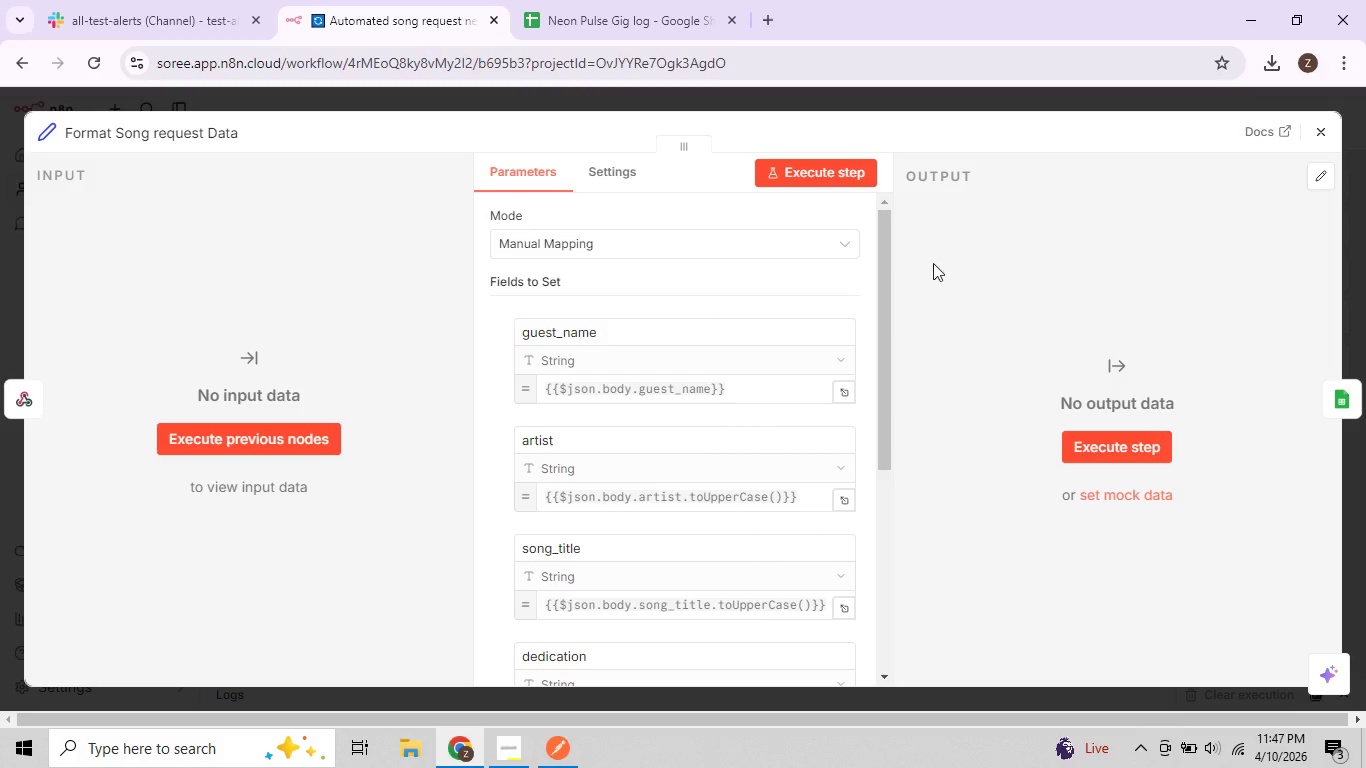 
left_click([1066, 262])
 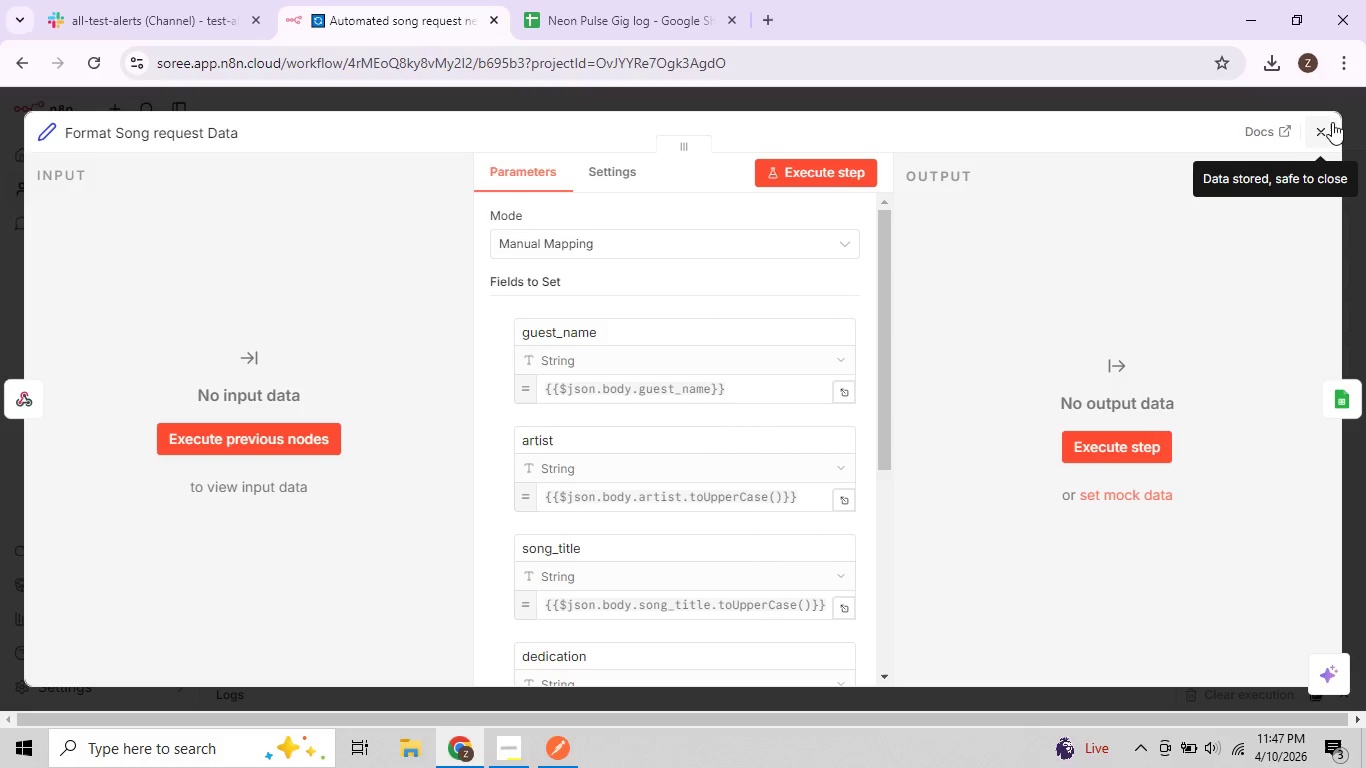 
left_click([1323, 128])
 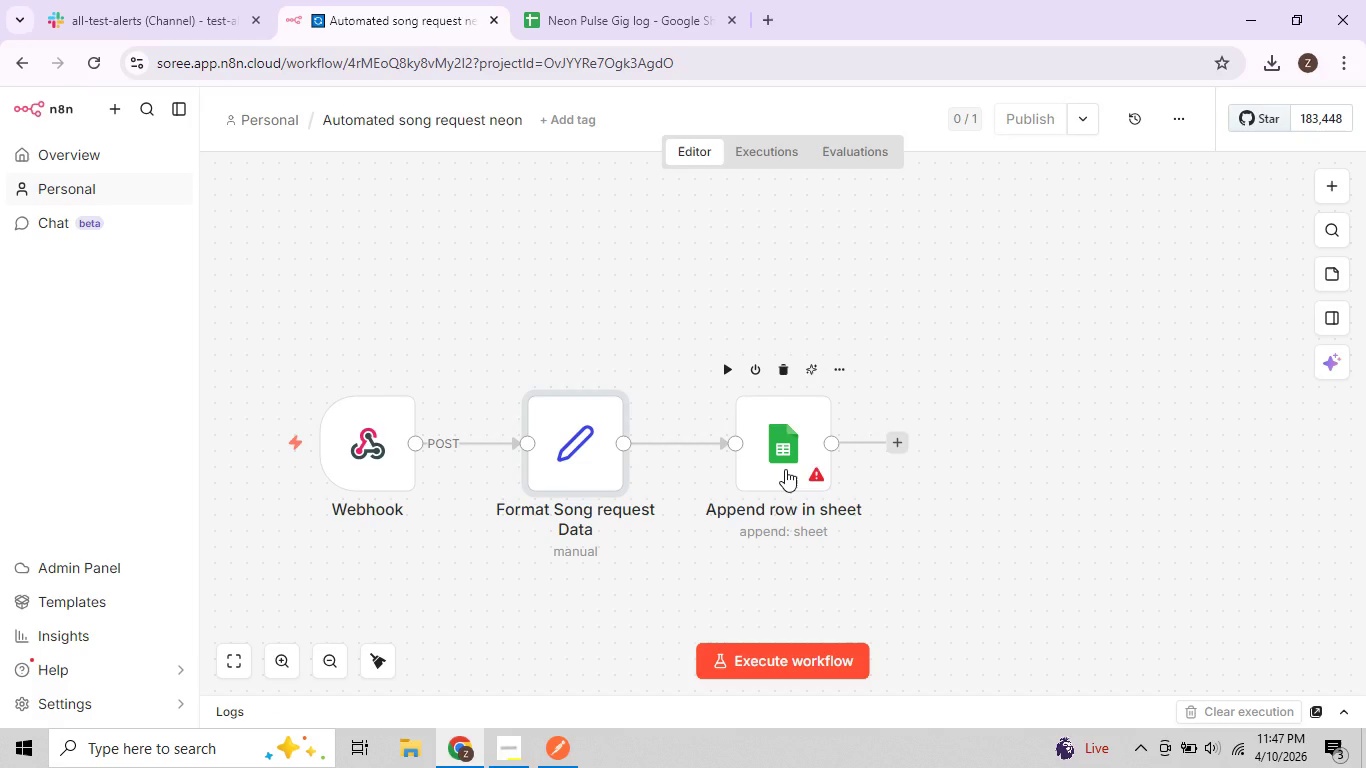 
wait(22.89)
 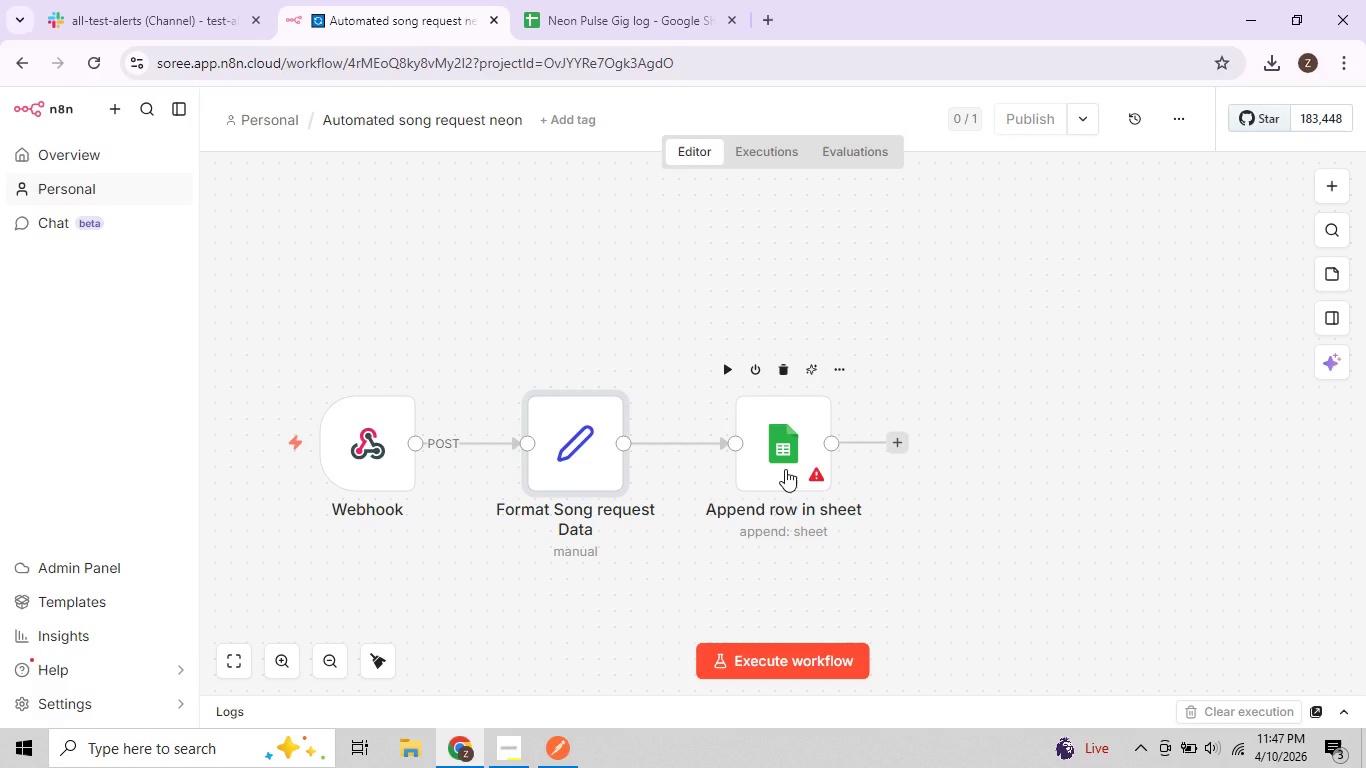 
double_click([810, 461])
 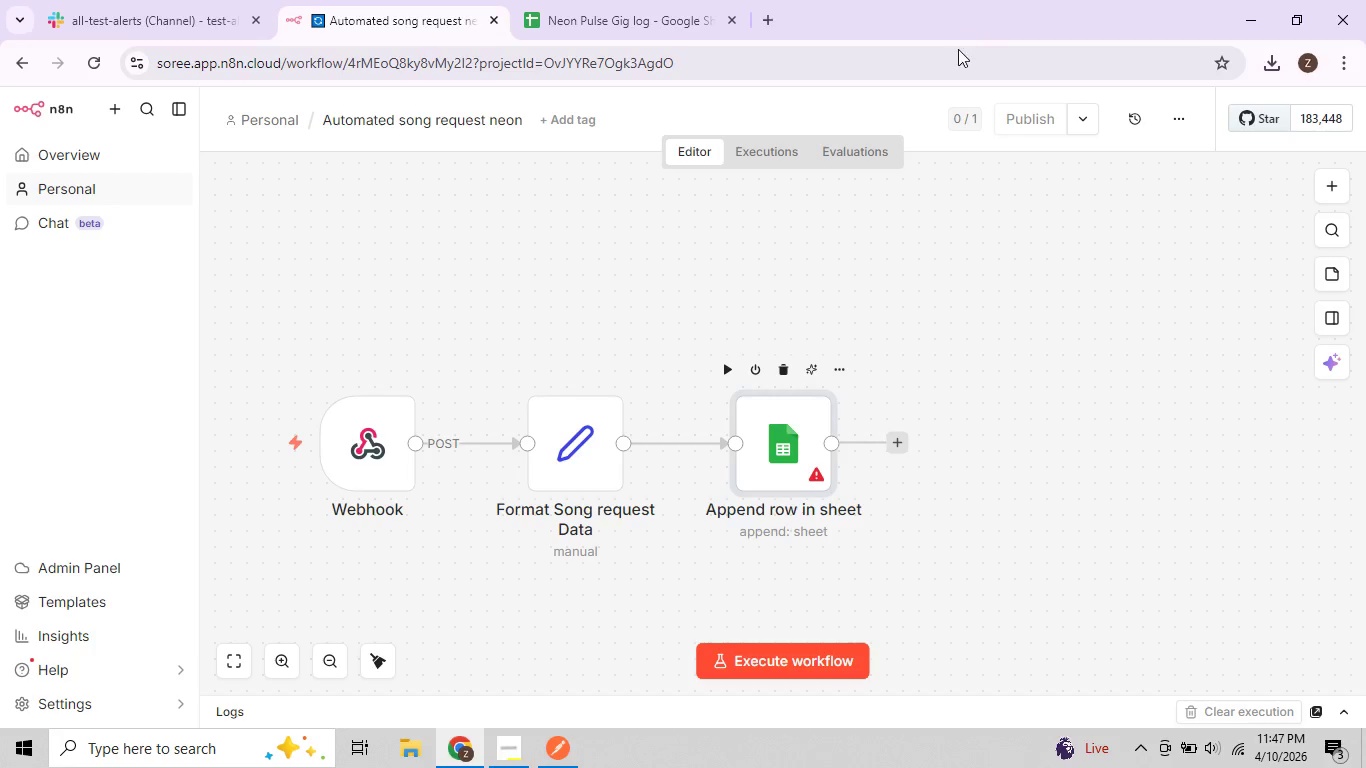 
mouse_move([920, 116])
 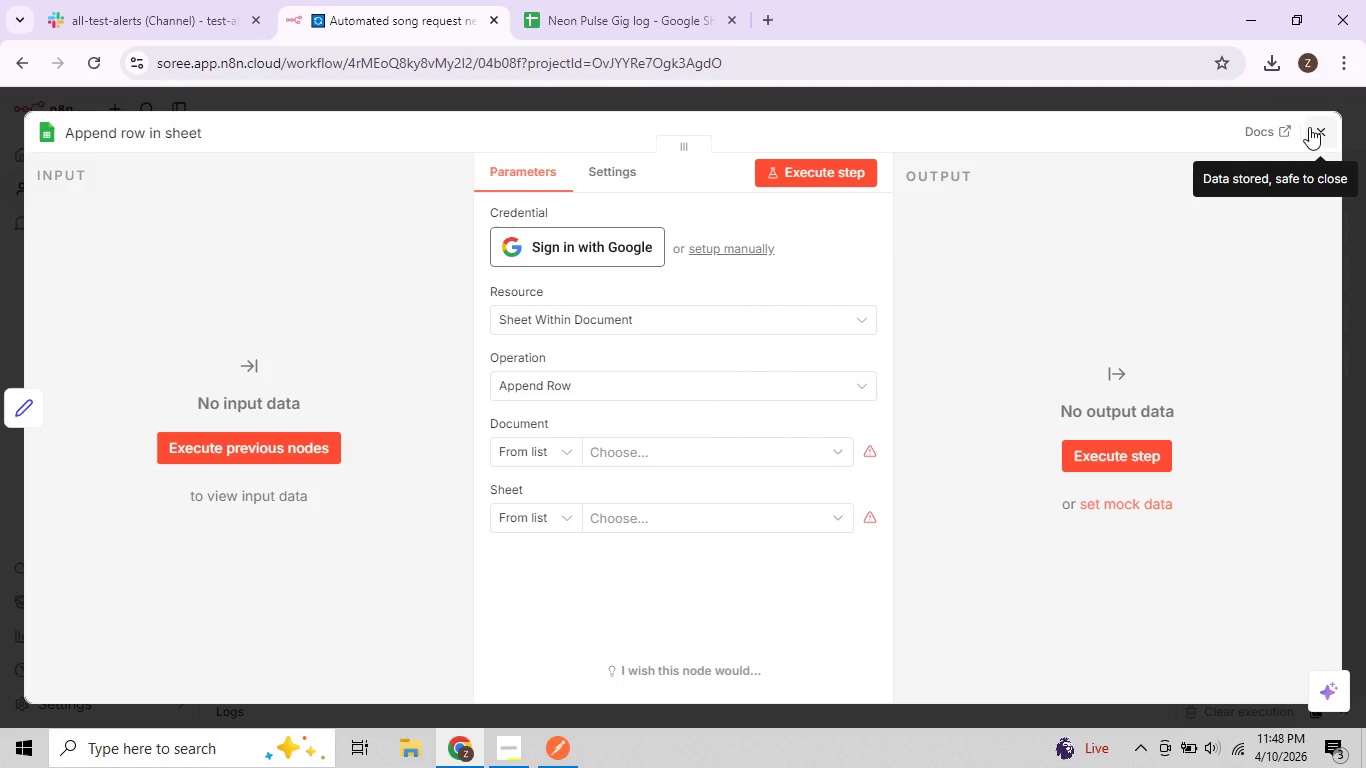 
wait(6.66)
 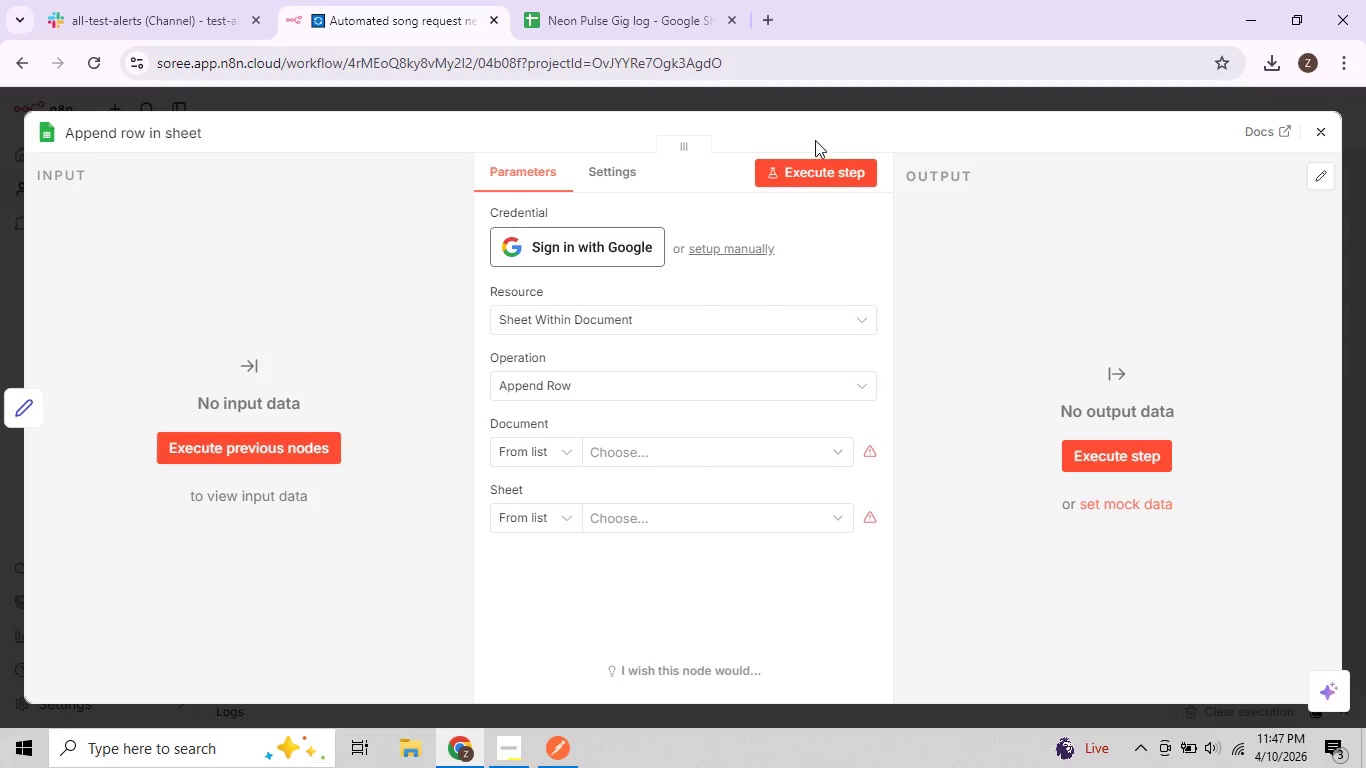 
left_click([1309, 127])
 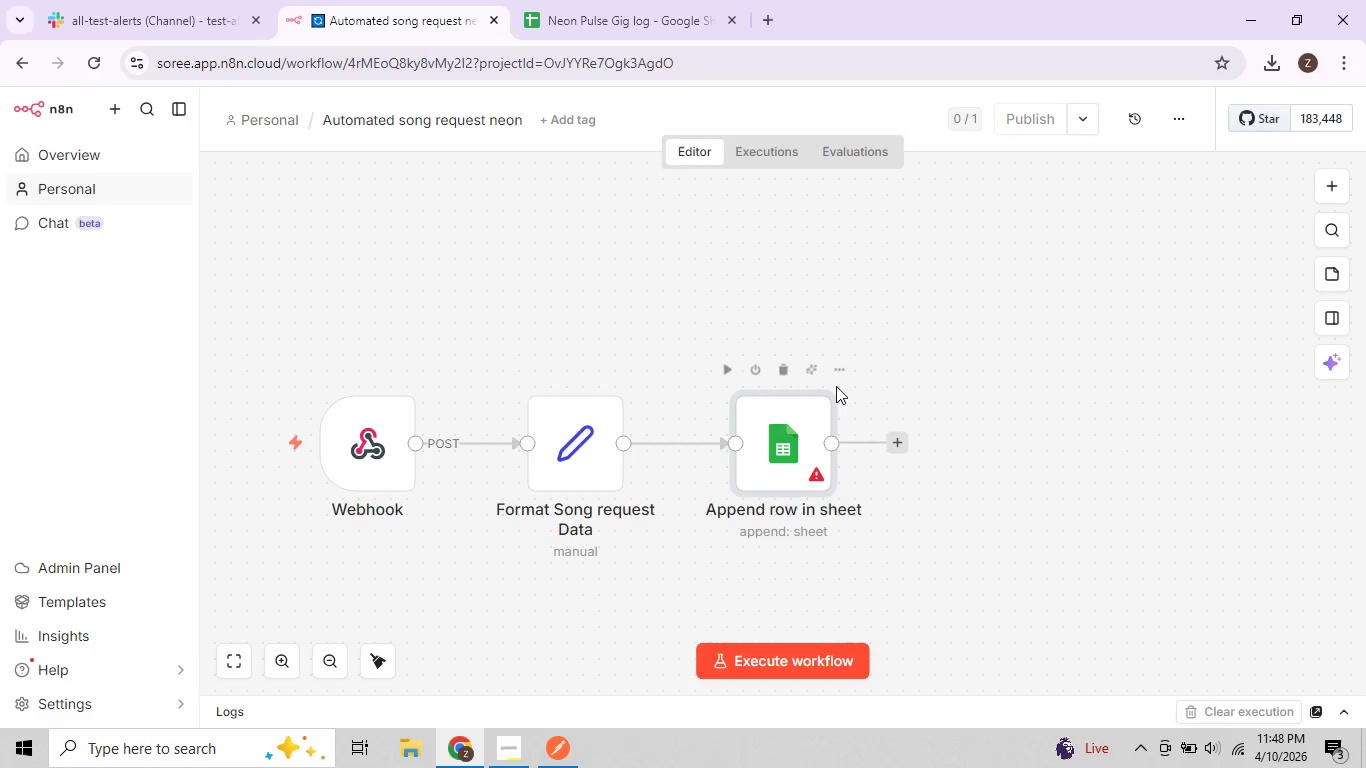 
left_click([837, 376])
 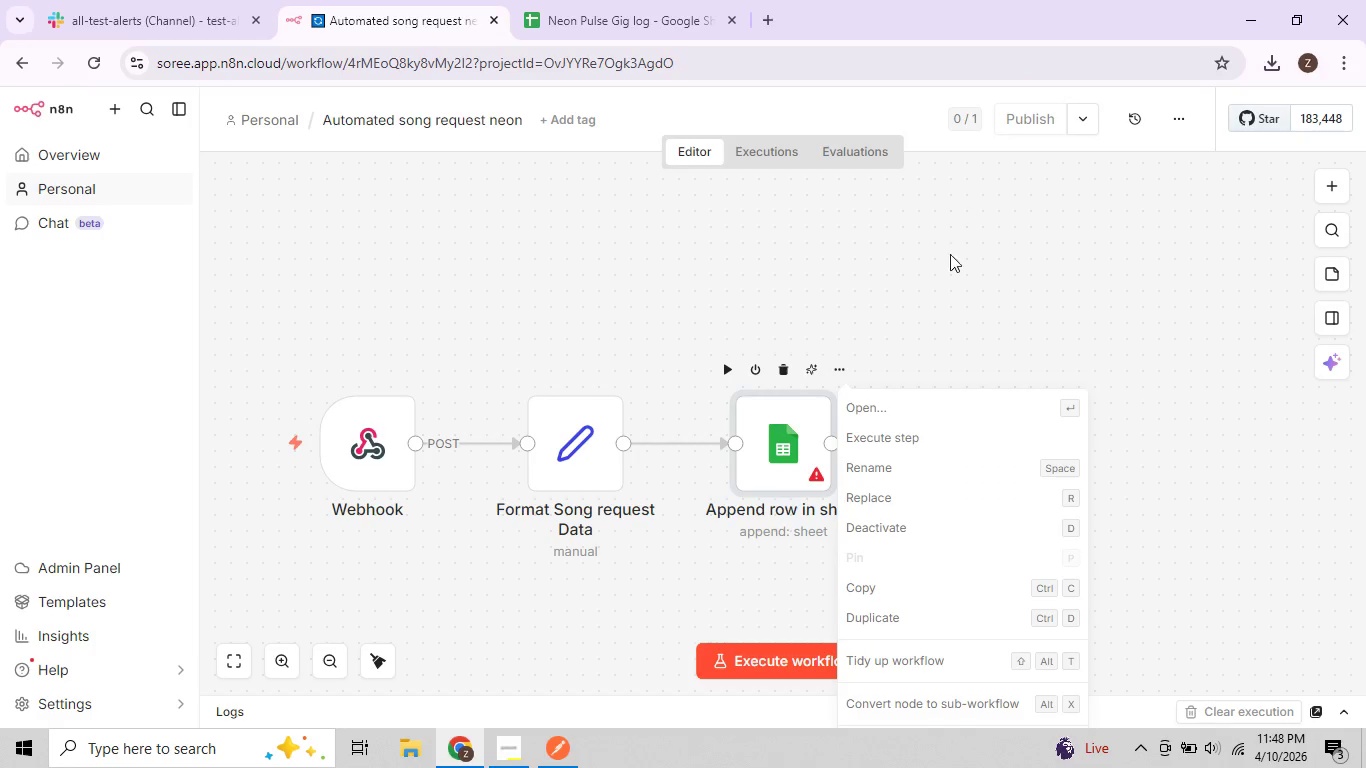 
left_click([932, 292])
 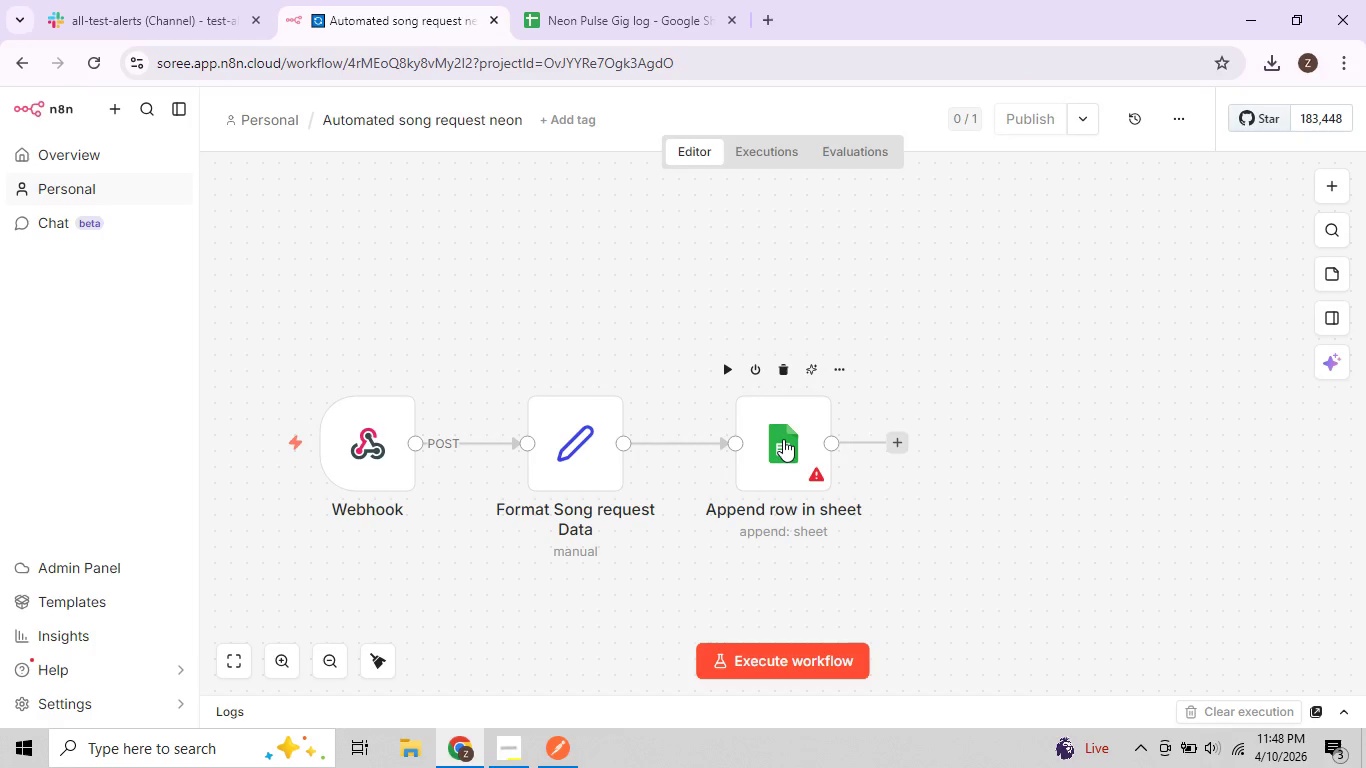 
double_click([783, 439])
 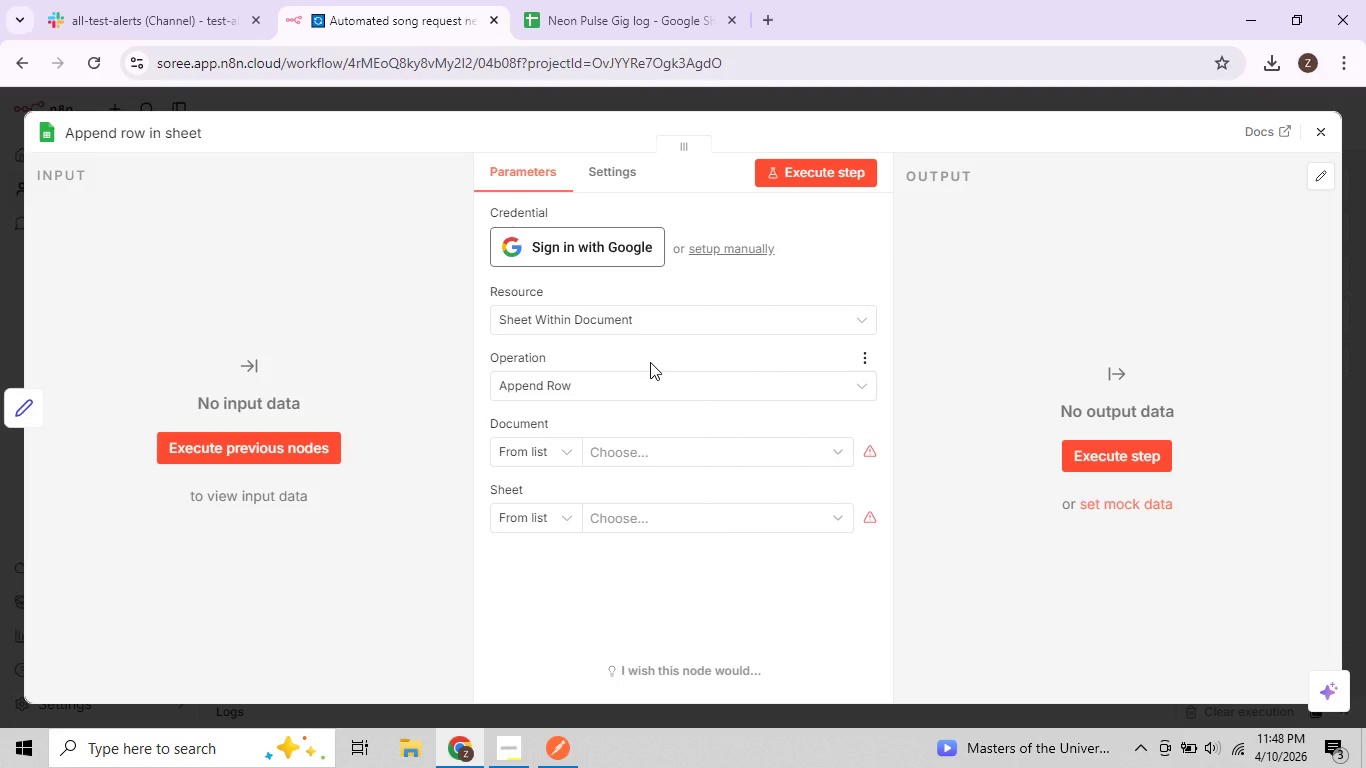 
wait(25.77)
 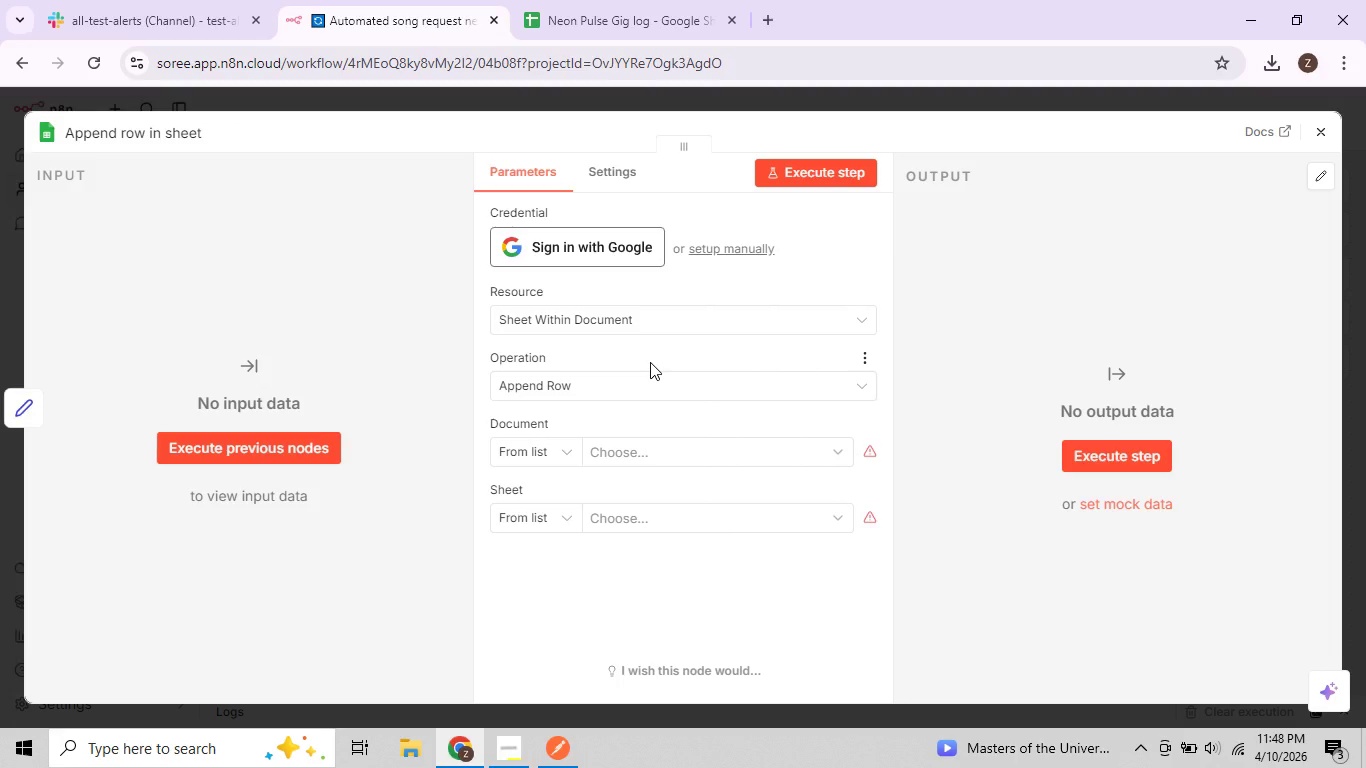 
left_click([860, 324])
 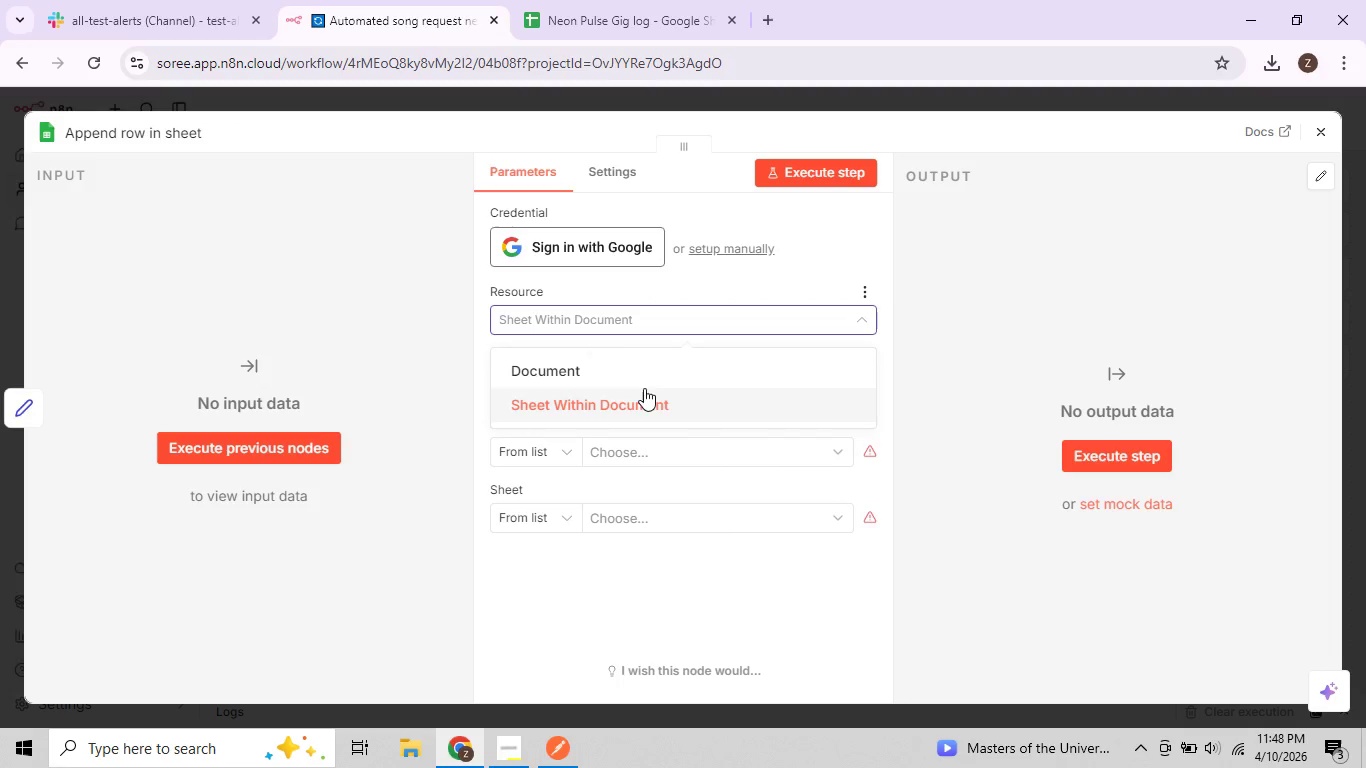 
left_click([759, 290])
 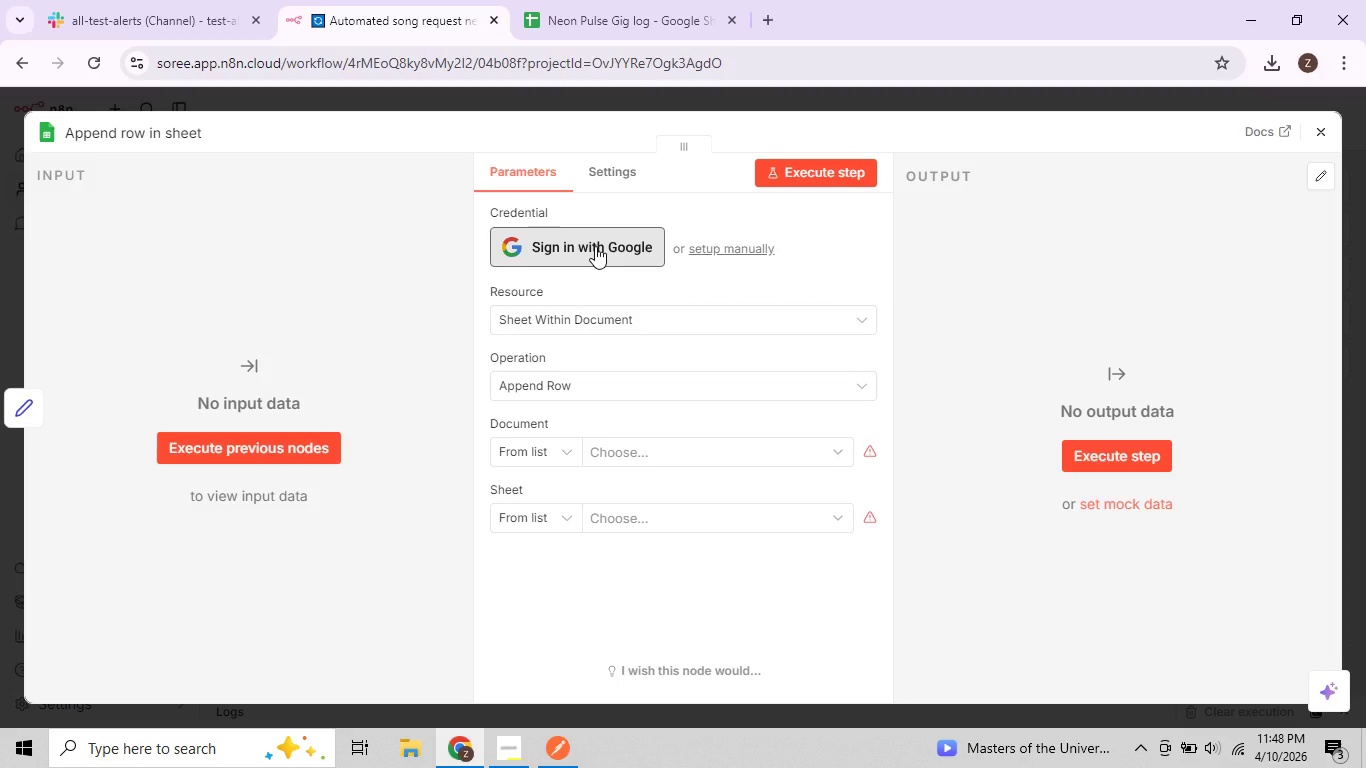 
left_click([595, 246])
 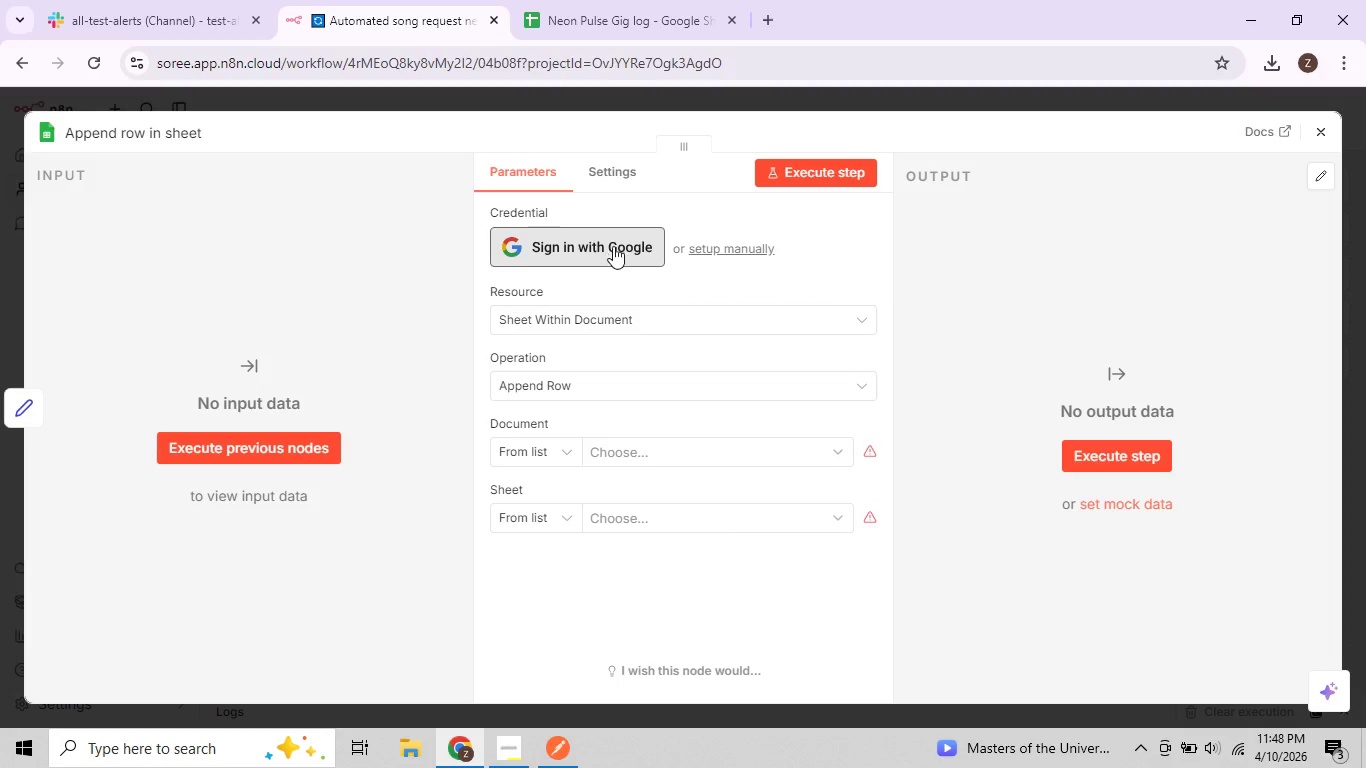 
mouse_move([607, 244])
 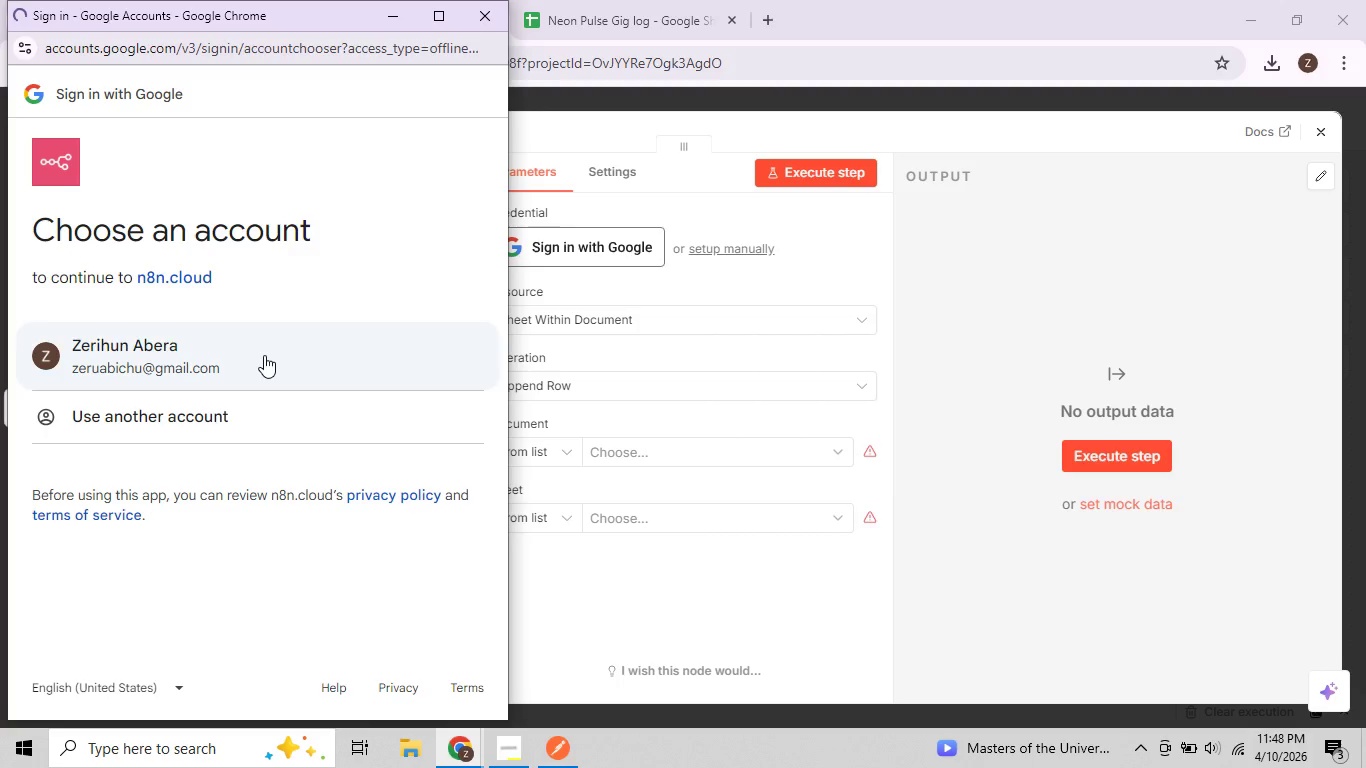 
left_click([264, 355])
 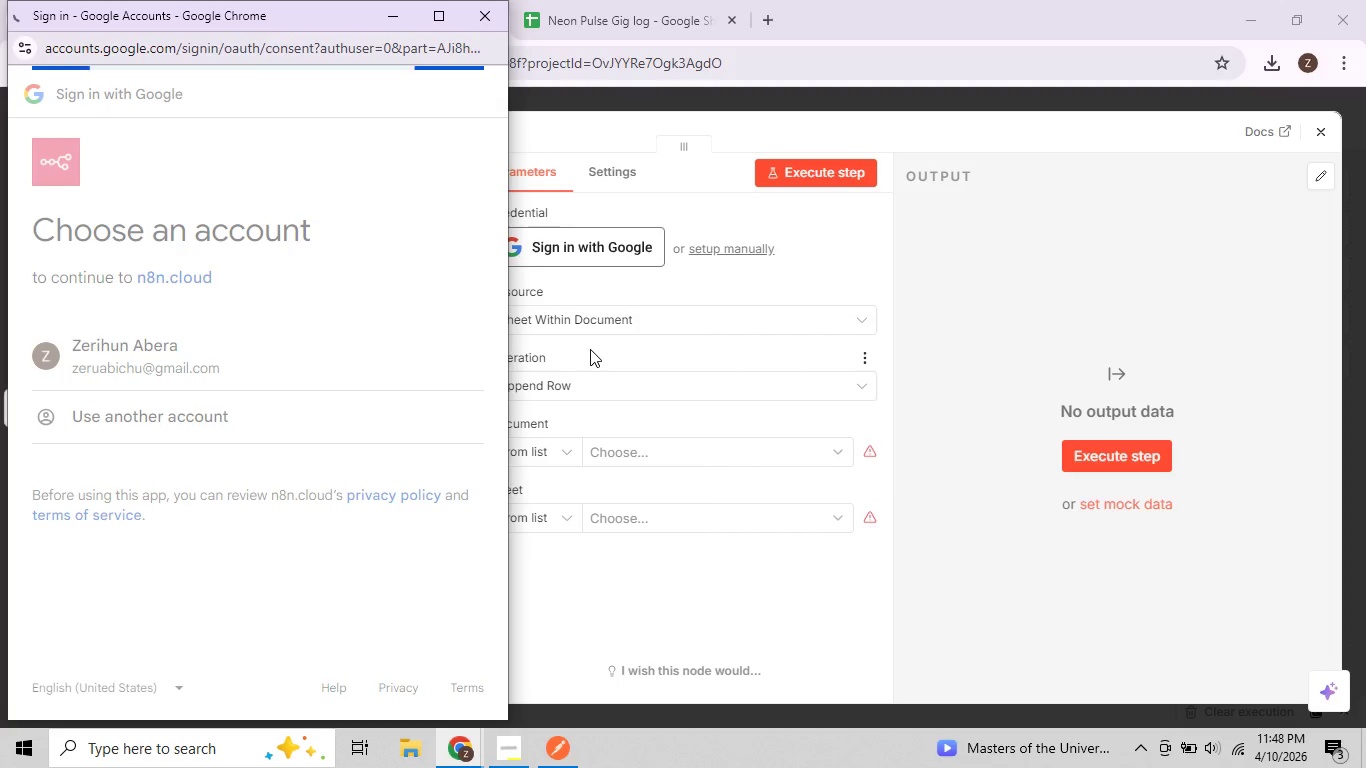 
wait(14.22)
 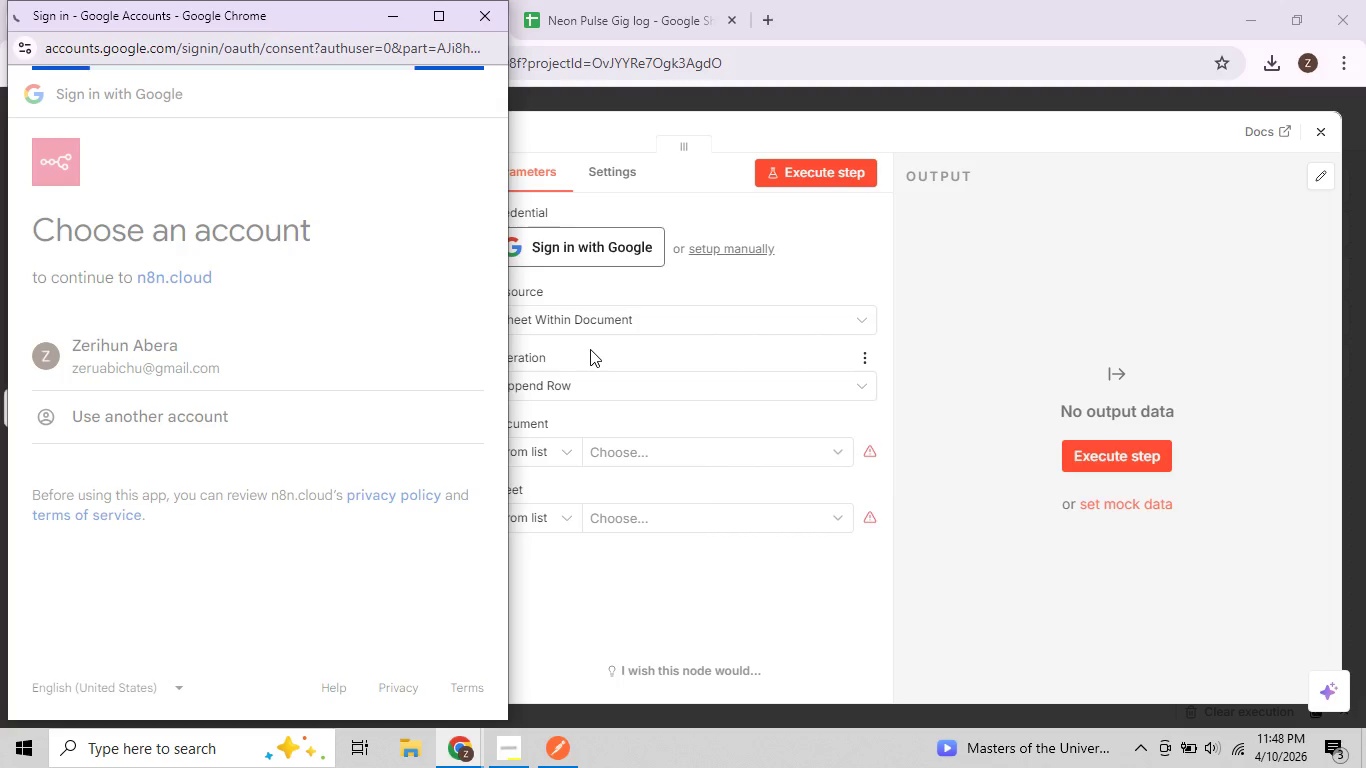 
scroll: coordinate [323, 447], scroll_direction: down, amount: 8.0
 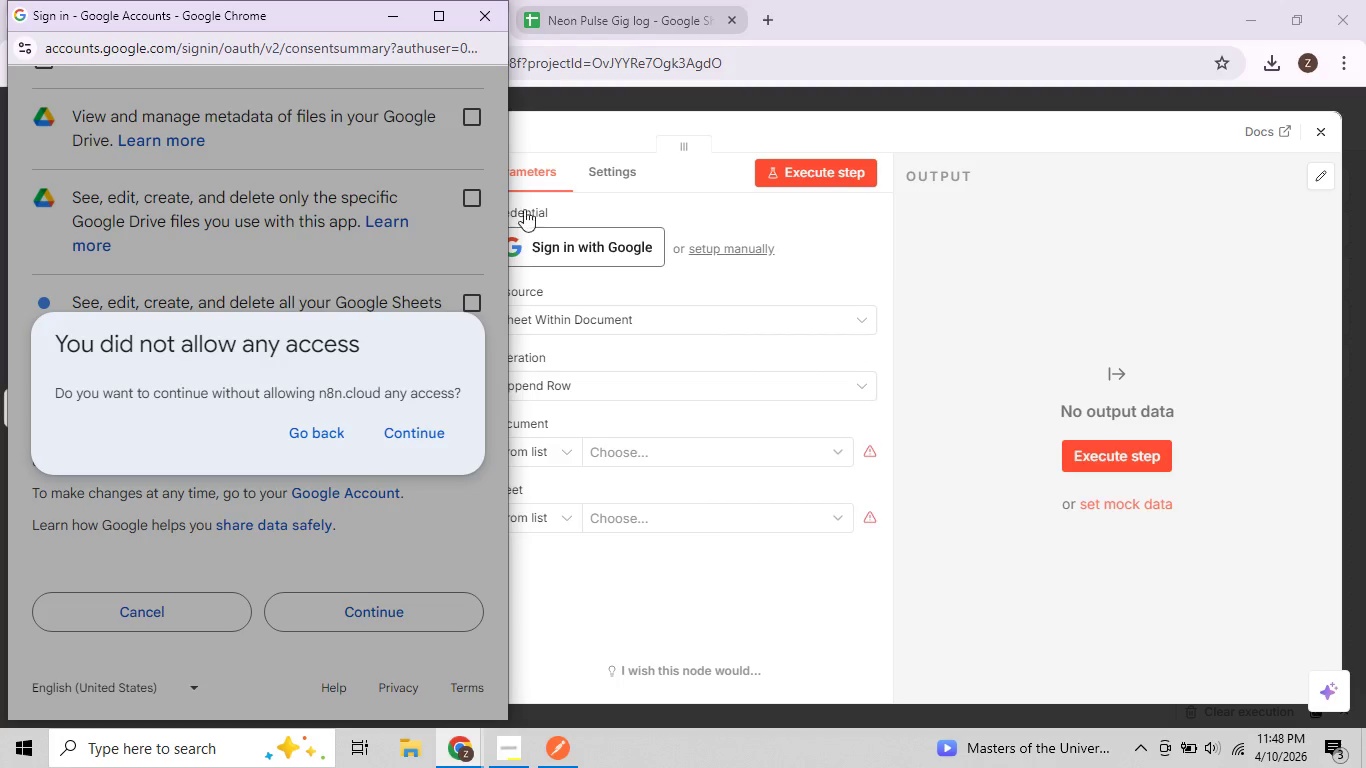 
left_click([414, 435])
 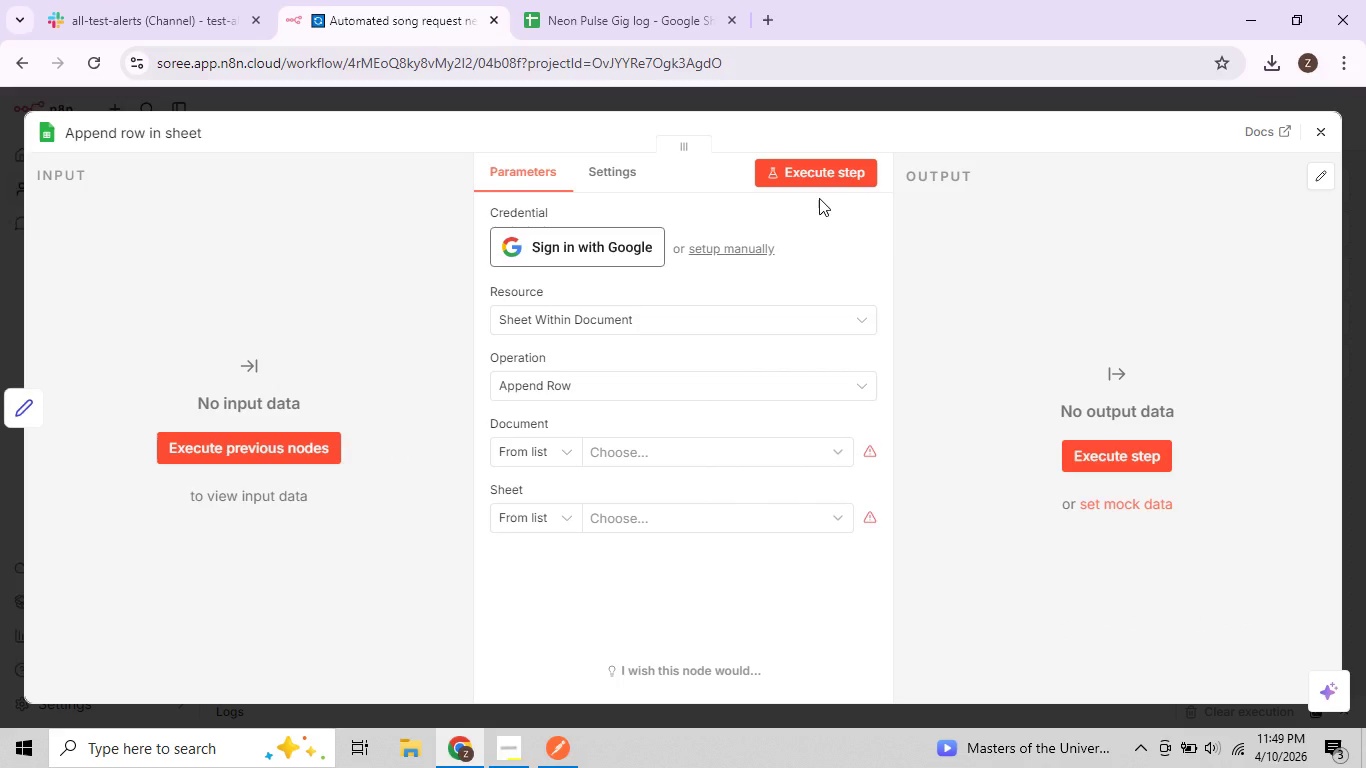 
wait(15.78)
 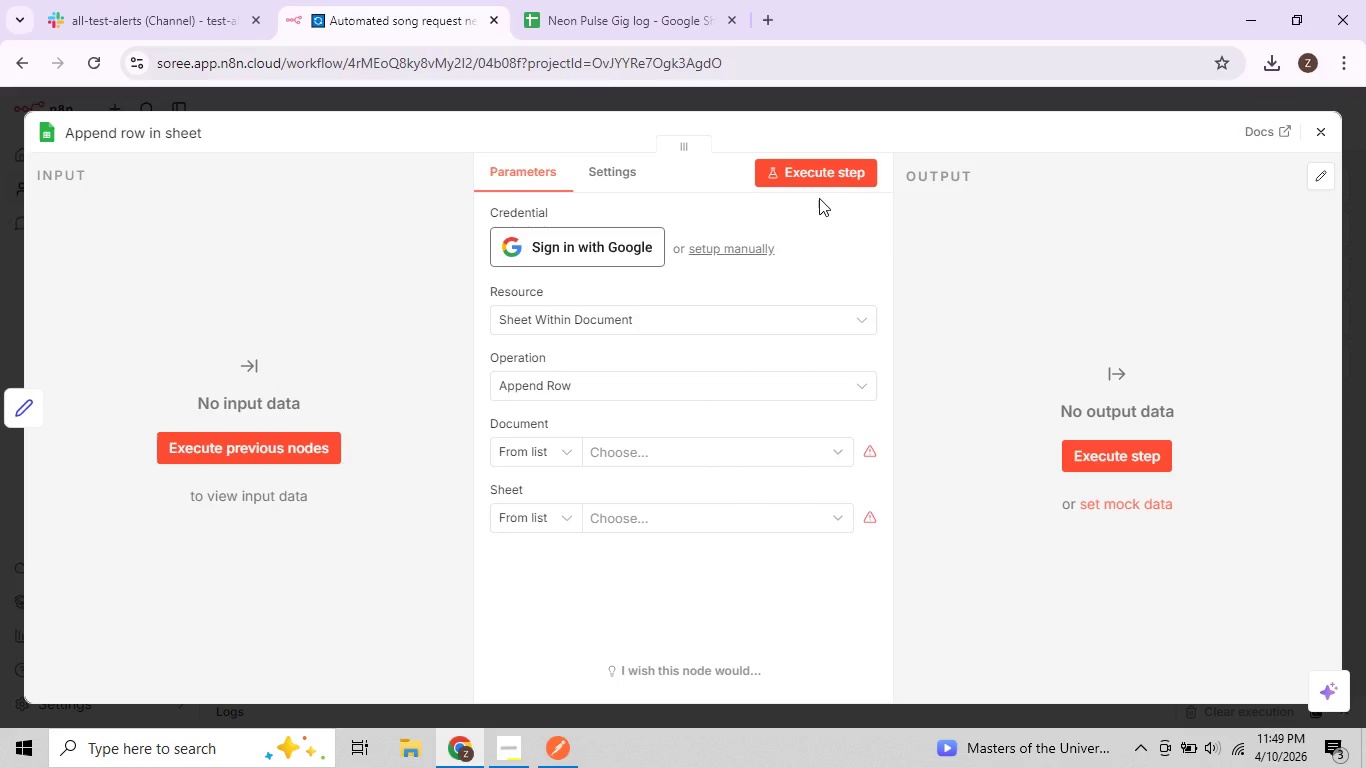 
mouse_move([462, 721])
 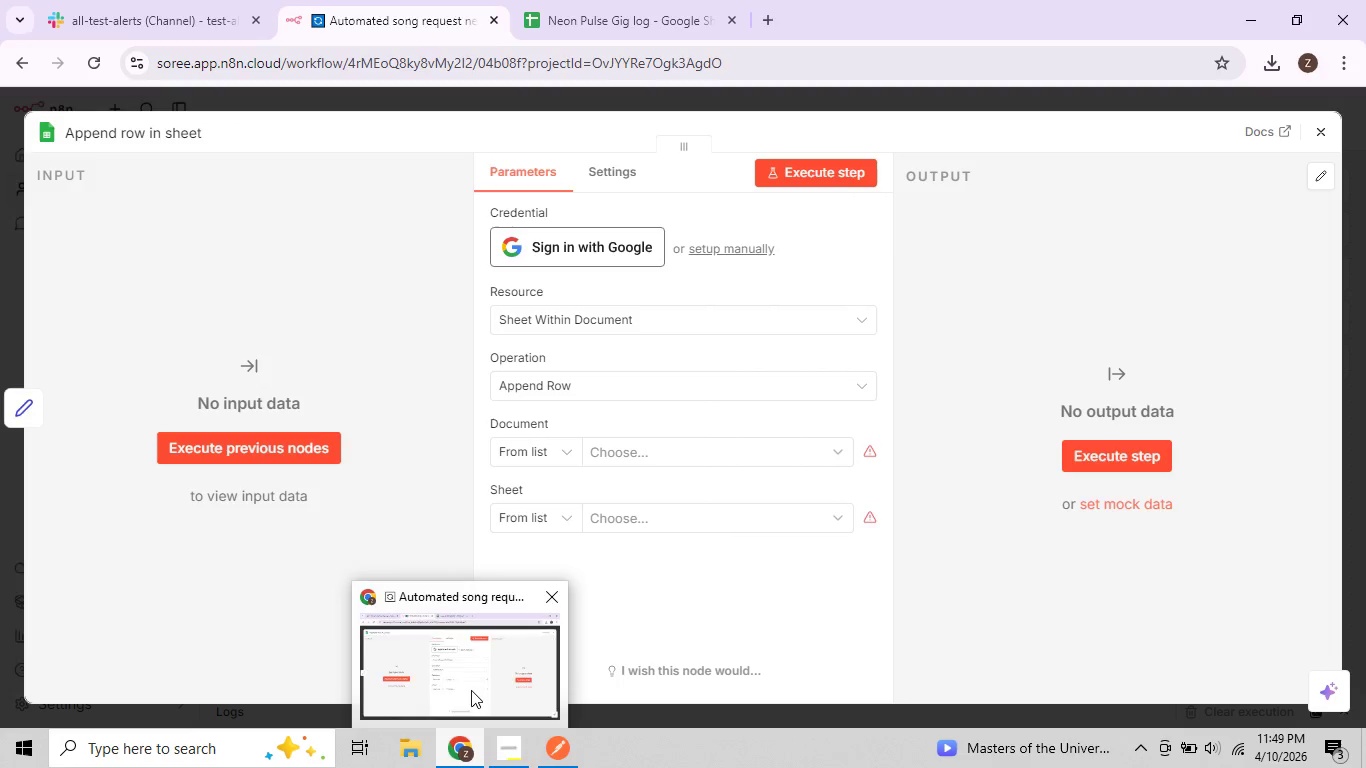 
left_click([471, 690])
 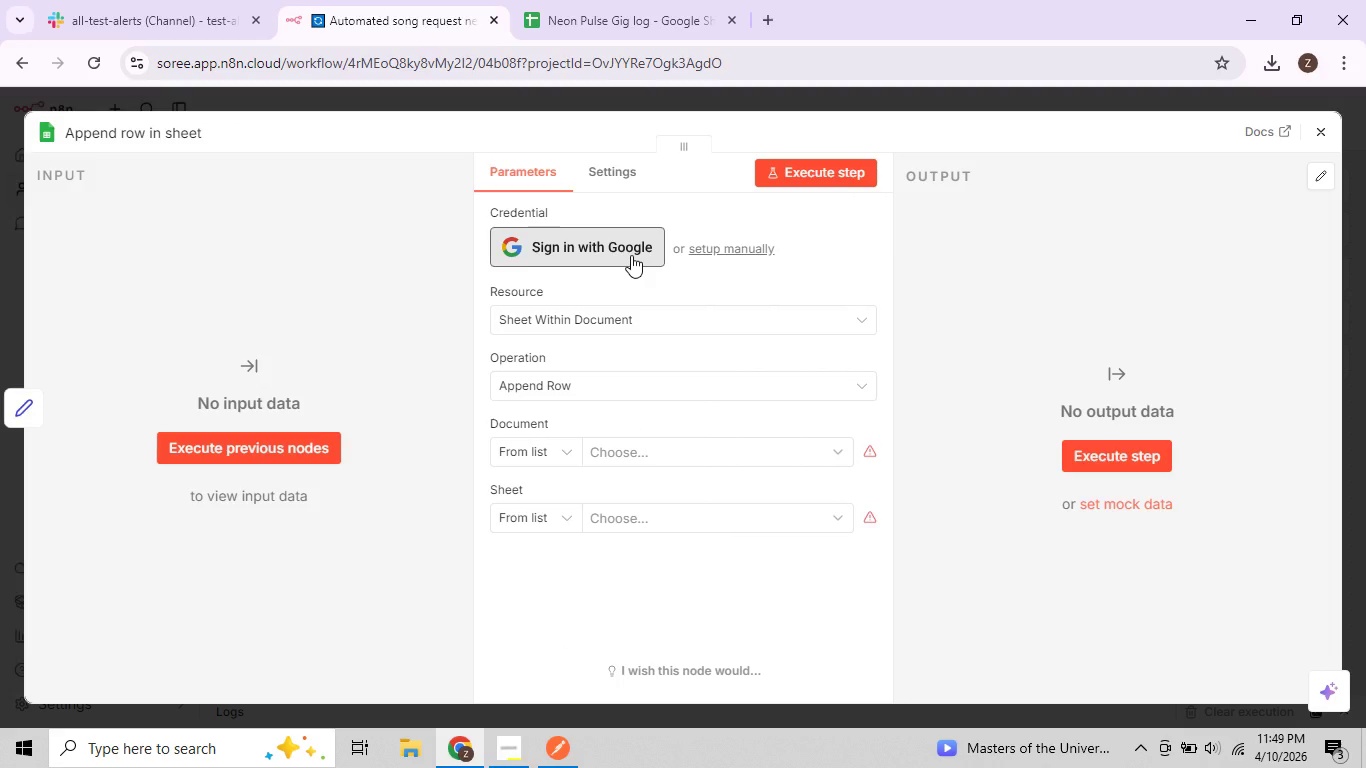 
left_click([631, 255])
 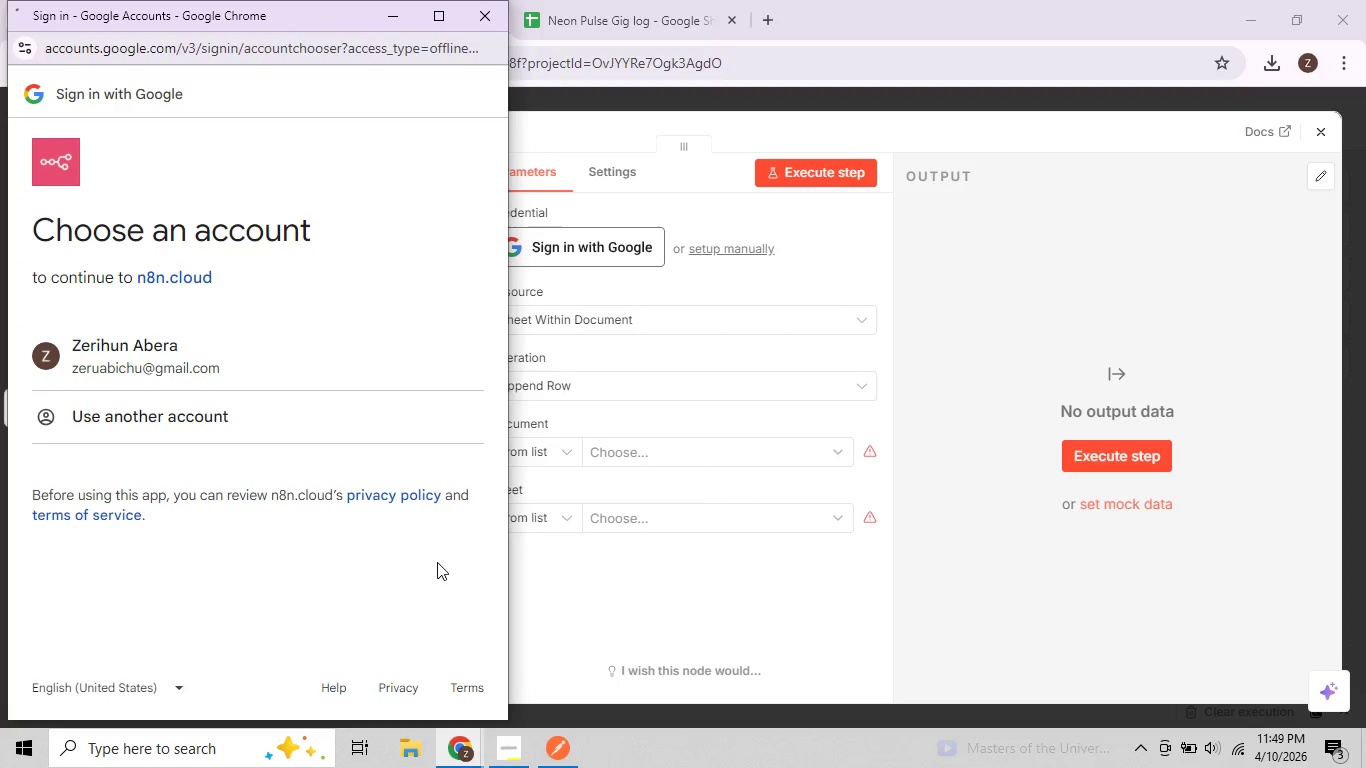 
left_click([207, 351])
 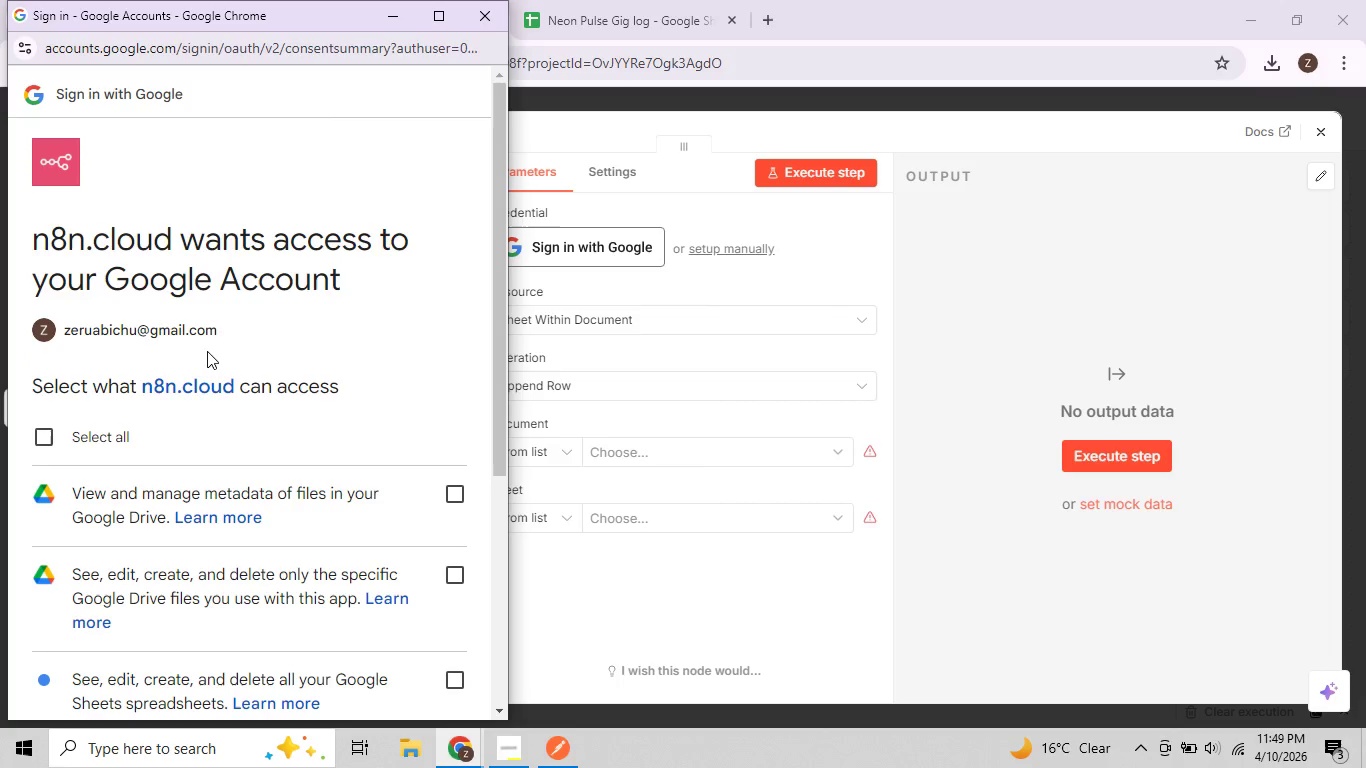 
wait(6.25)
 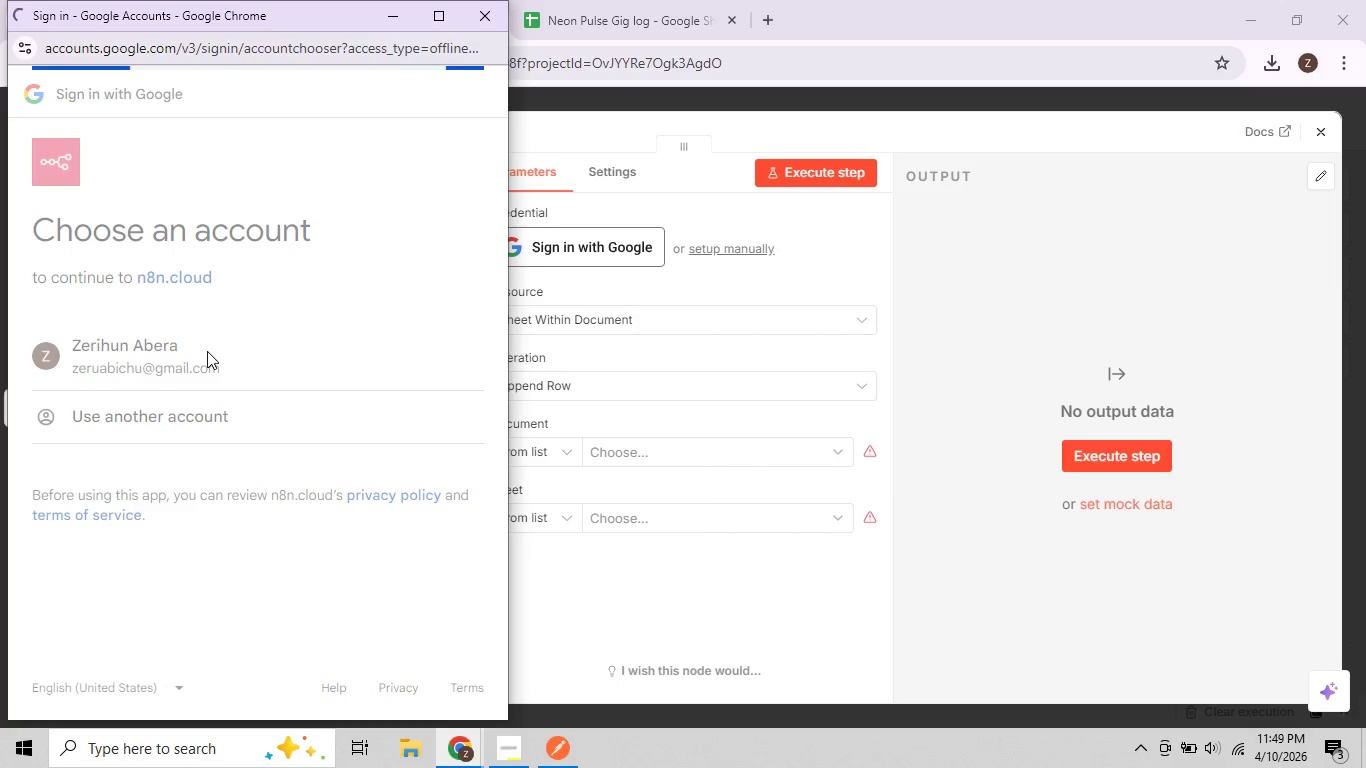 
scroll: coordinate [200, 363], scroll_direction: down, amount: 3.0
 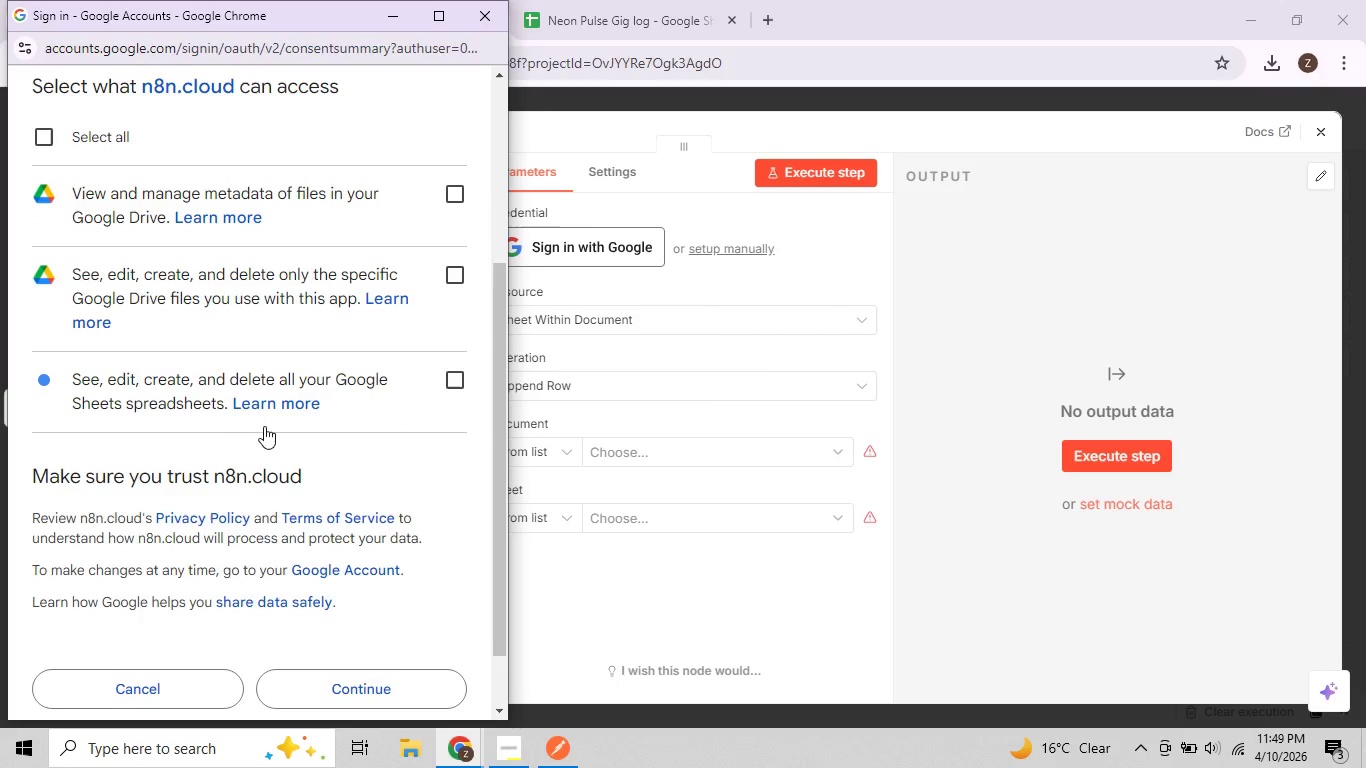 
scroll: coordinate [262, 424], scroll_direction: up, amount: 2.0
 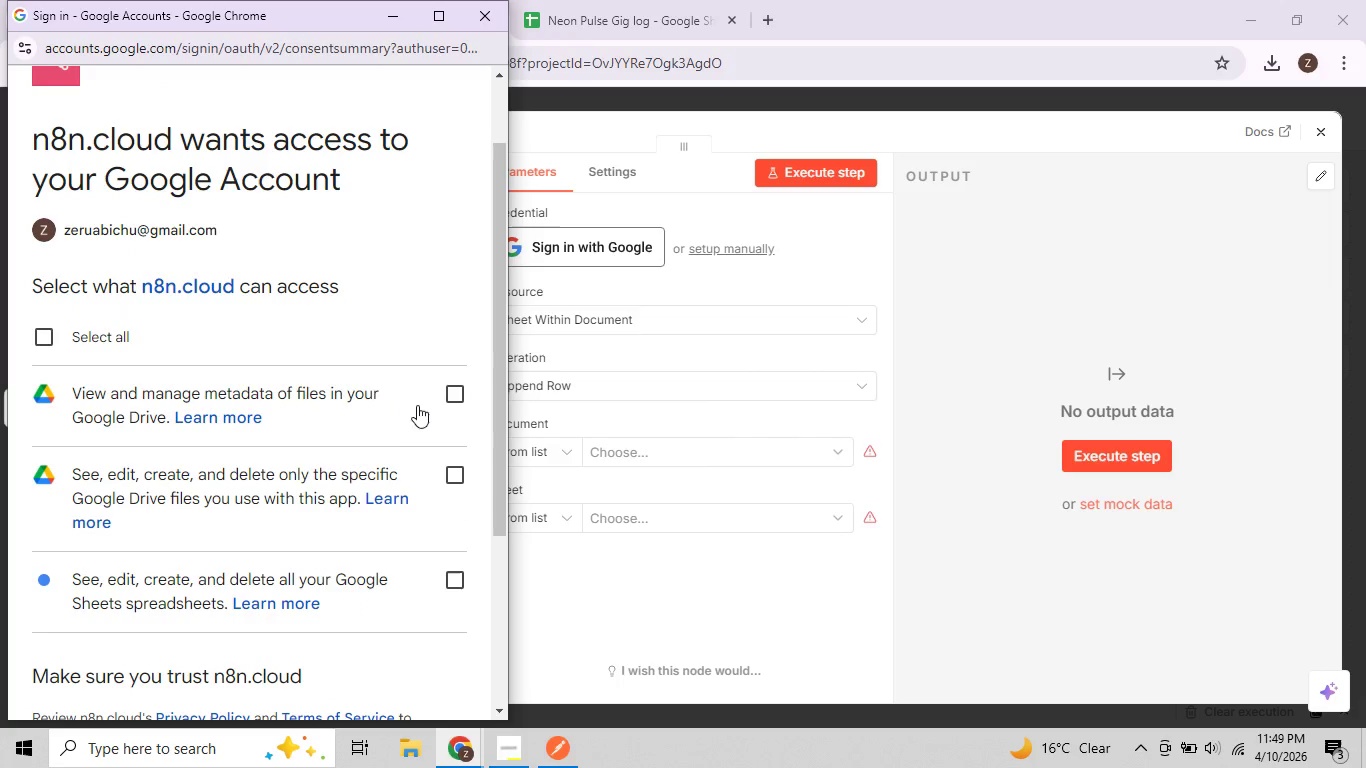 
left_click([447, 396])
 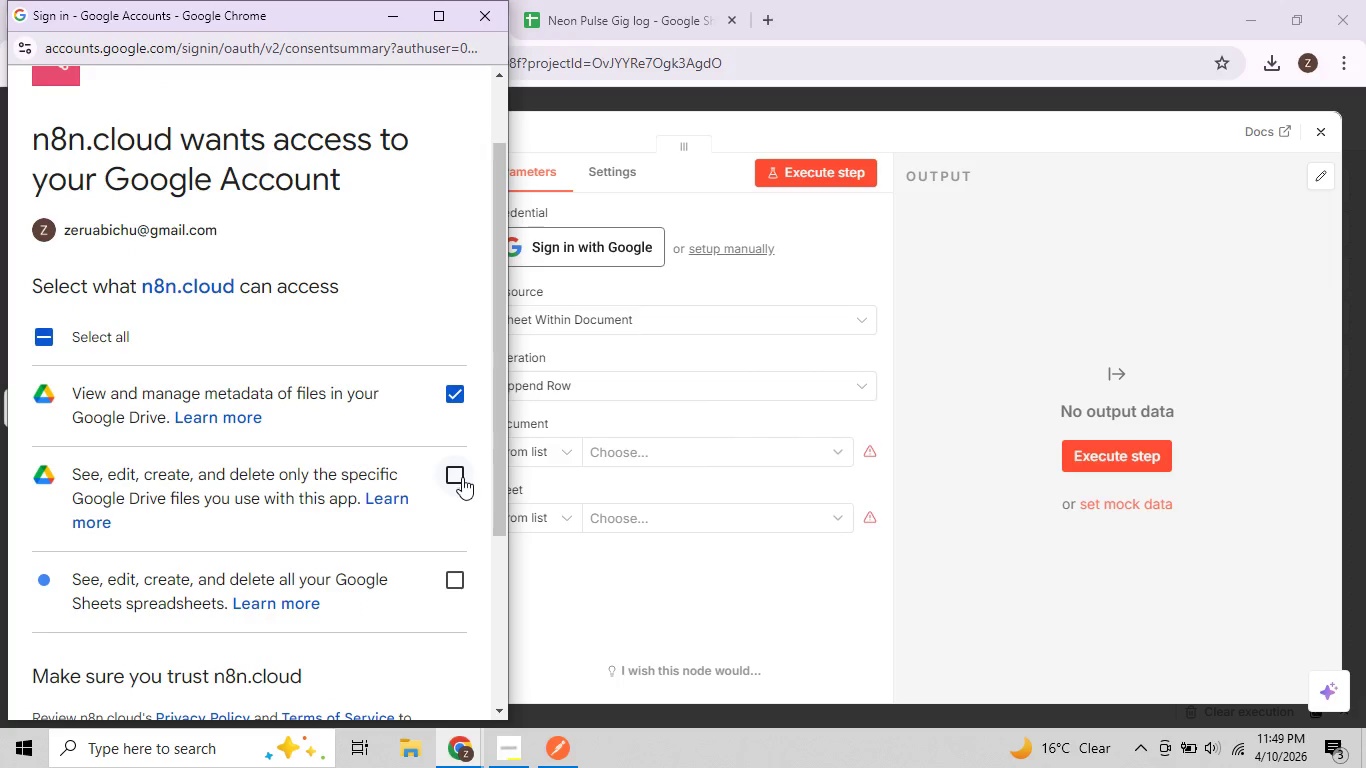 
left_click([460, 476])
 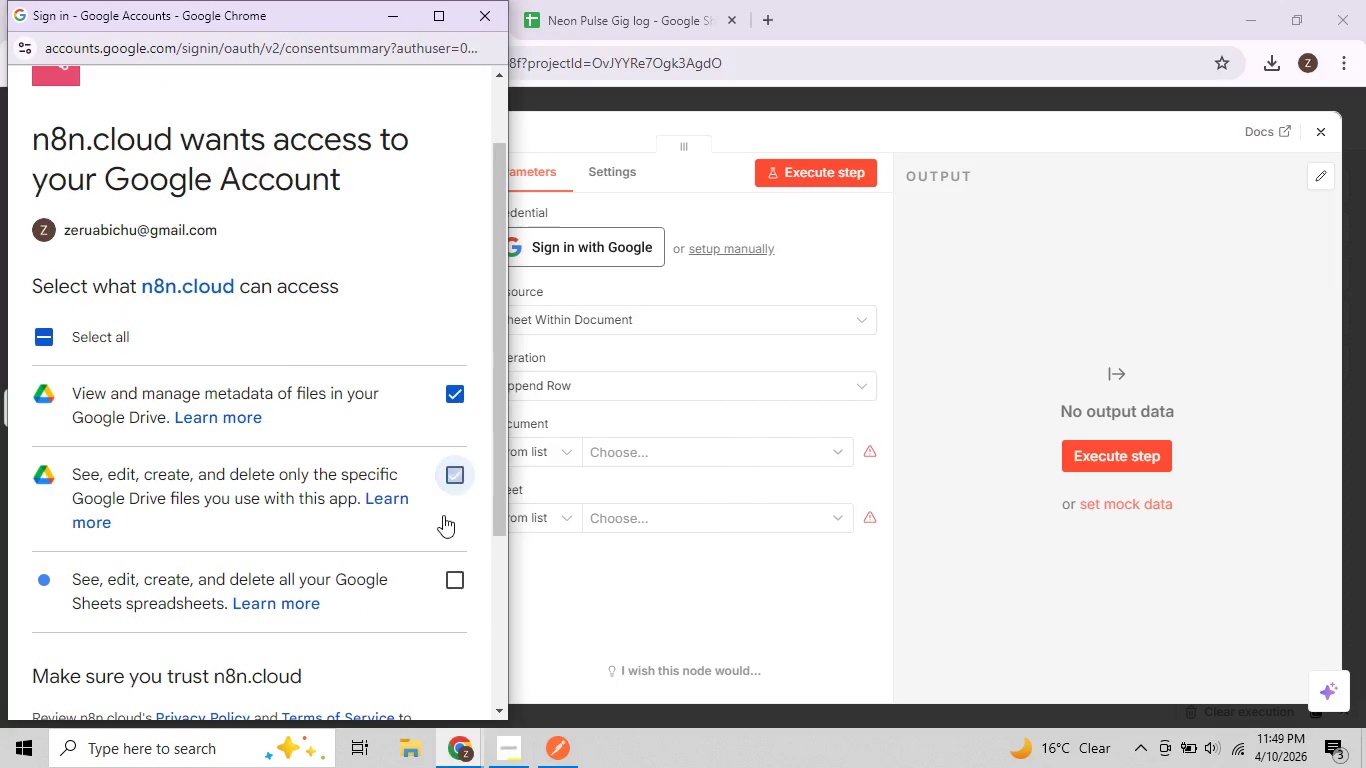 
scroll: coordinate [443, 518], scroll_direction: down, amount: 1.0
 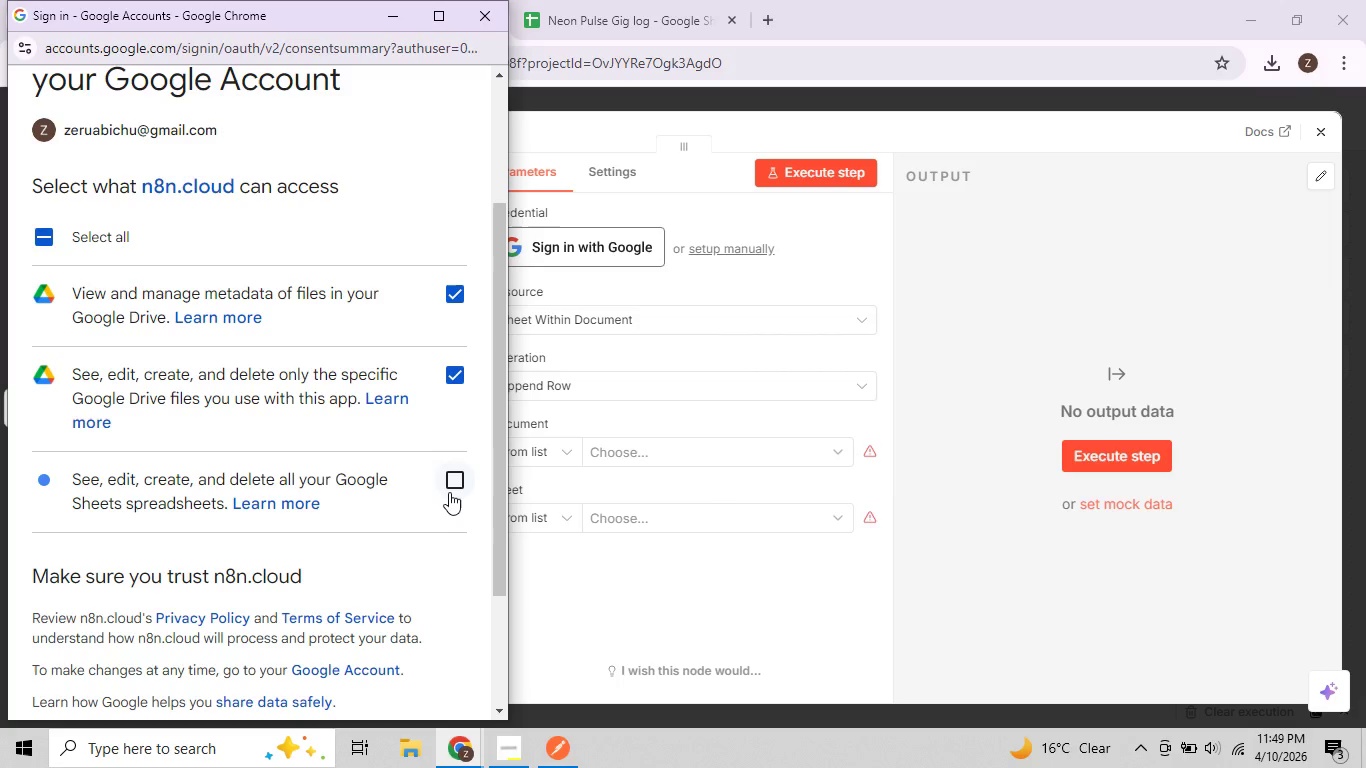 
left_click([450, 489])
 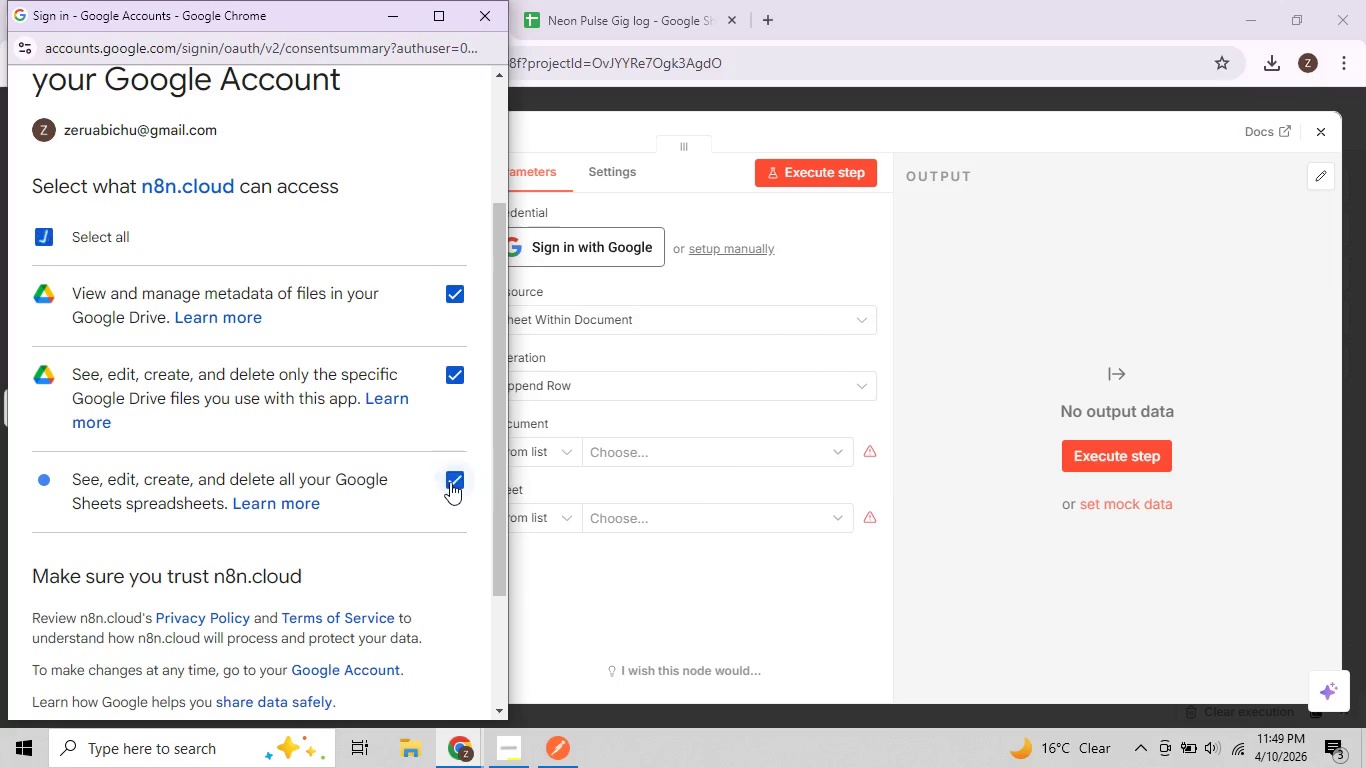 
scroll: coordinate [450, 482], scroll_direction: down, amount: 2.0
 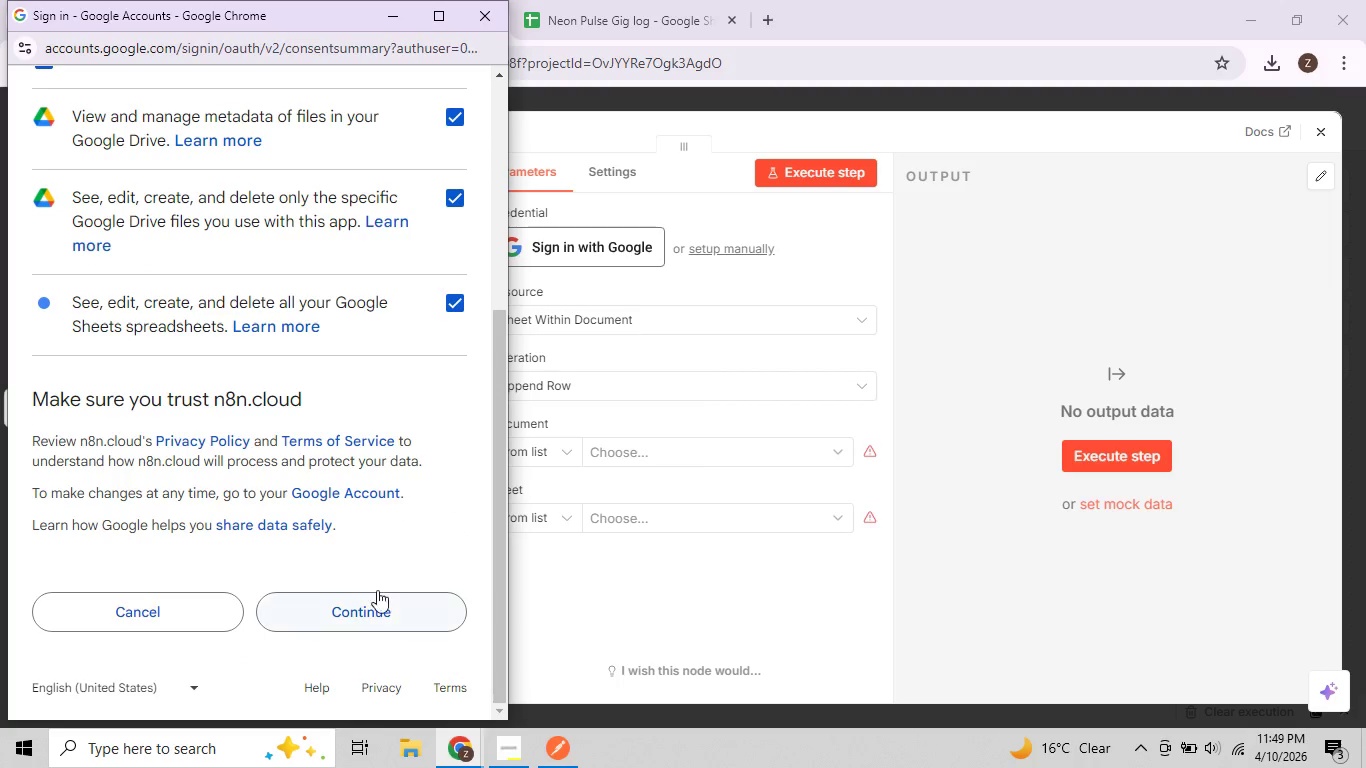 
left_click([354, 610])
 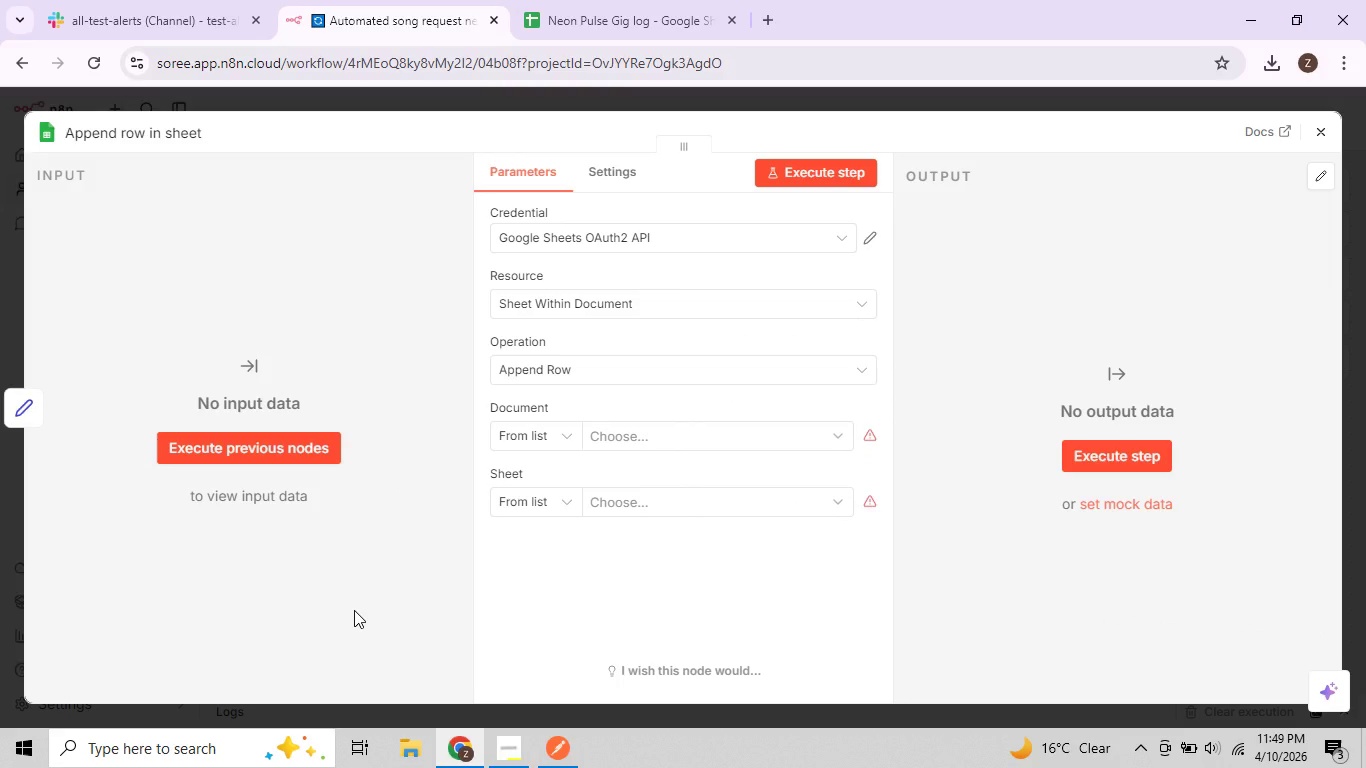 
wait(19.41)
 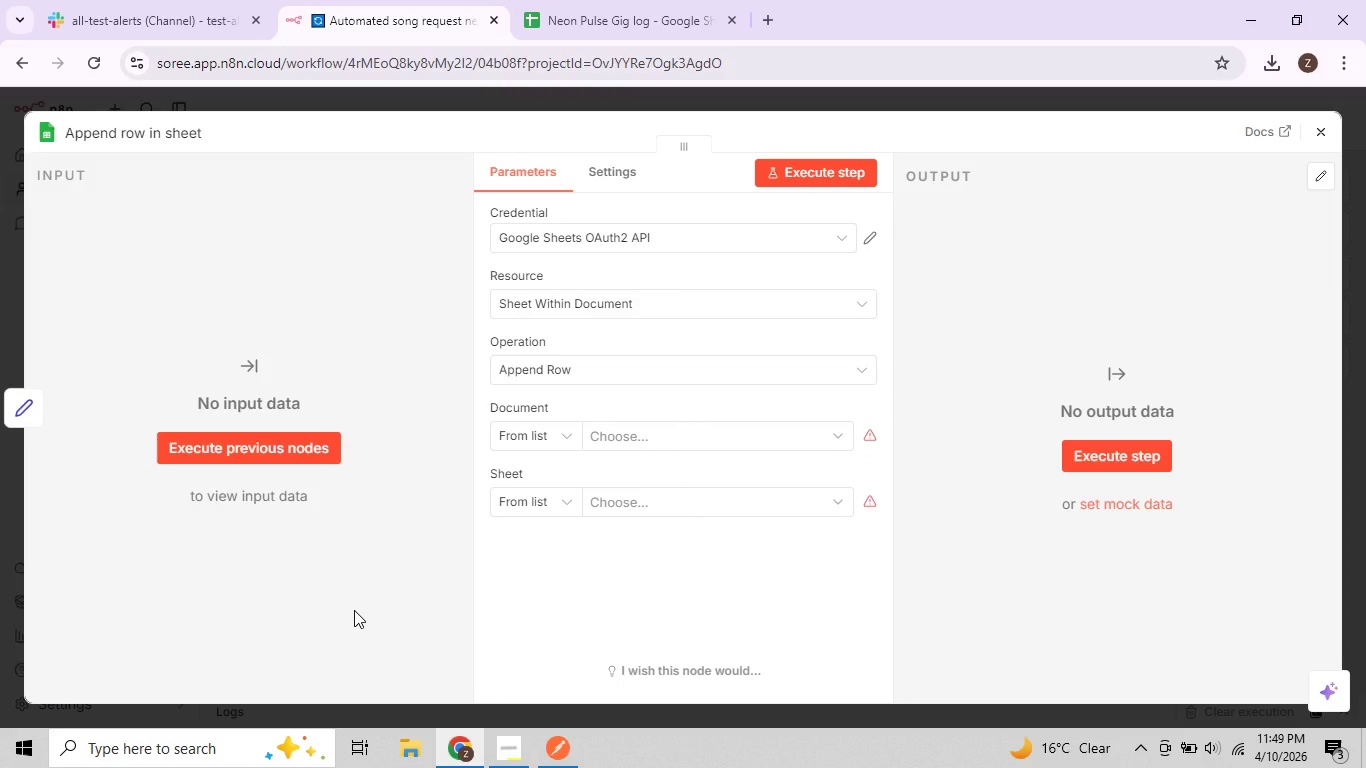 
scroll: coordinate [654, 275], scroll_direction: up, amount: 2.0
 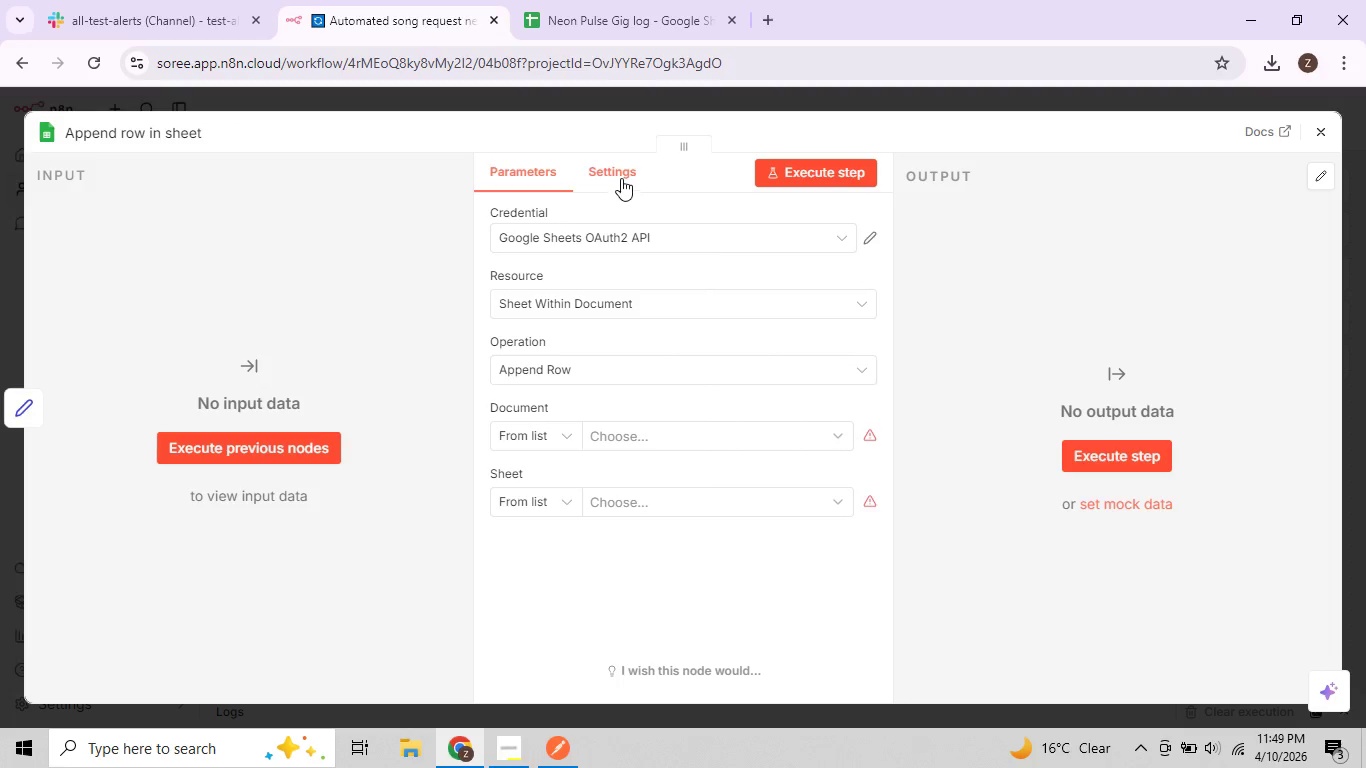 
left_click([620, 176])
 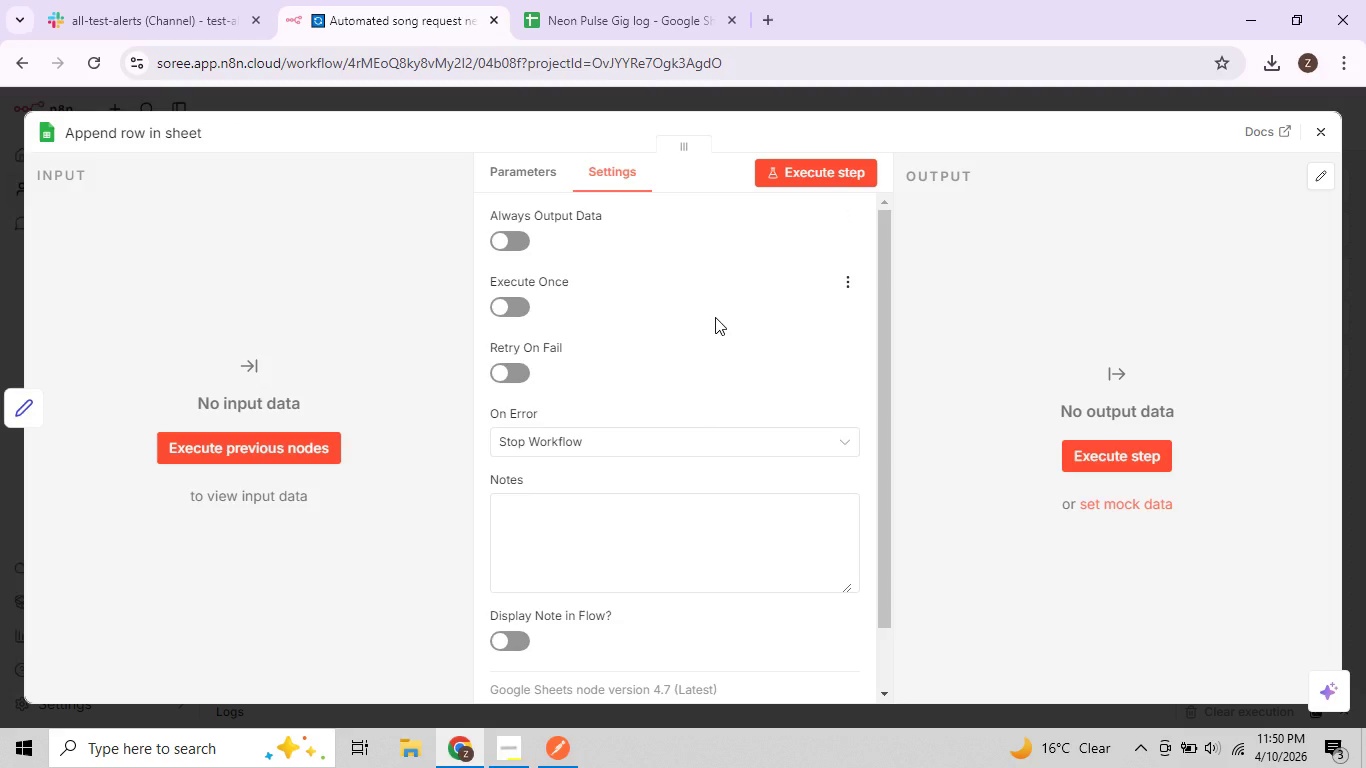 
wait(12.69)
 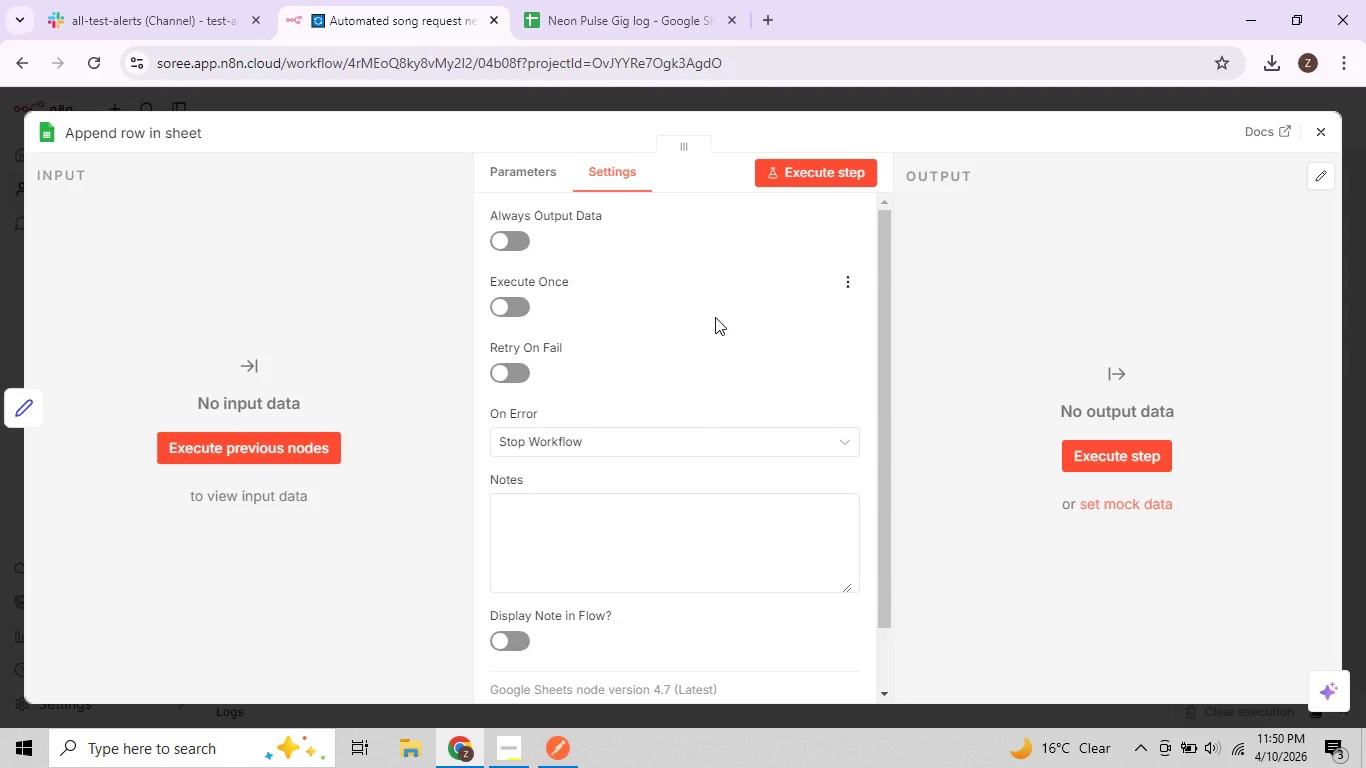 
left_click([621, 24])
 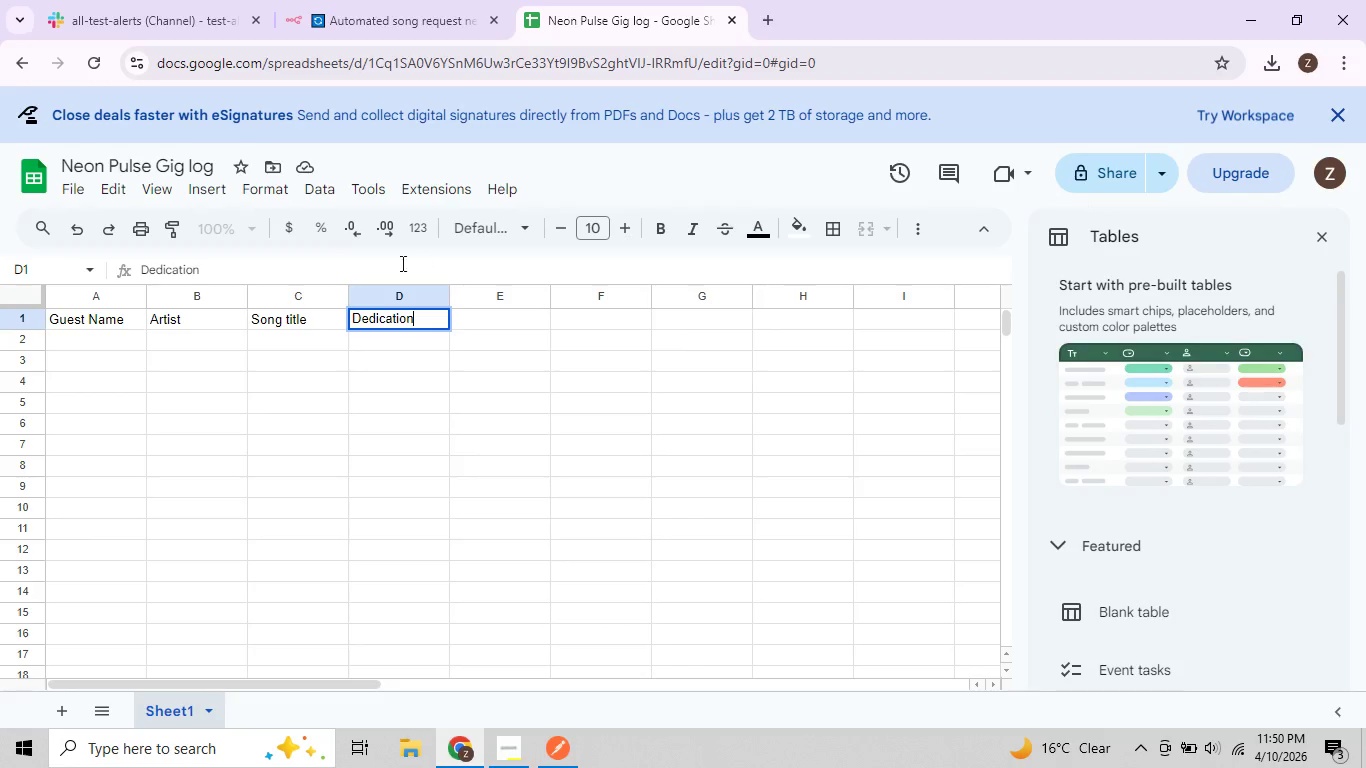 
scroll: coordinate [316, 255], scroll_direction: up, amount: 2.0
 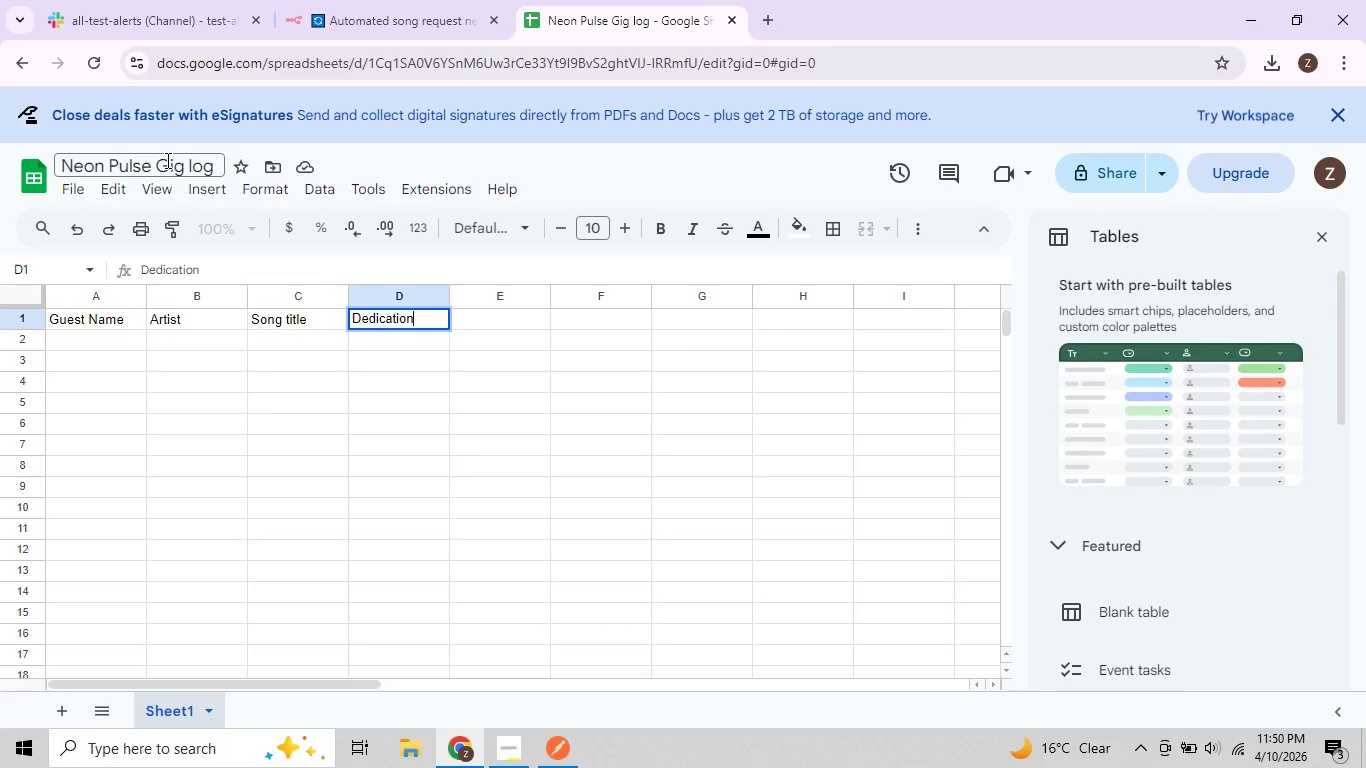 
left_click([166, 160])
 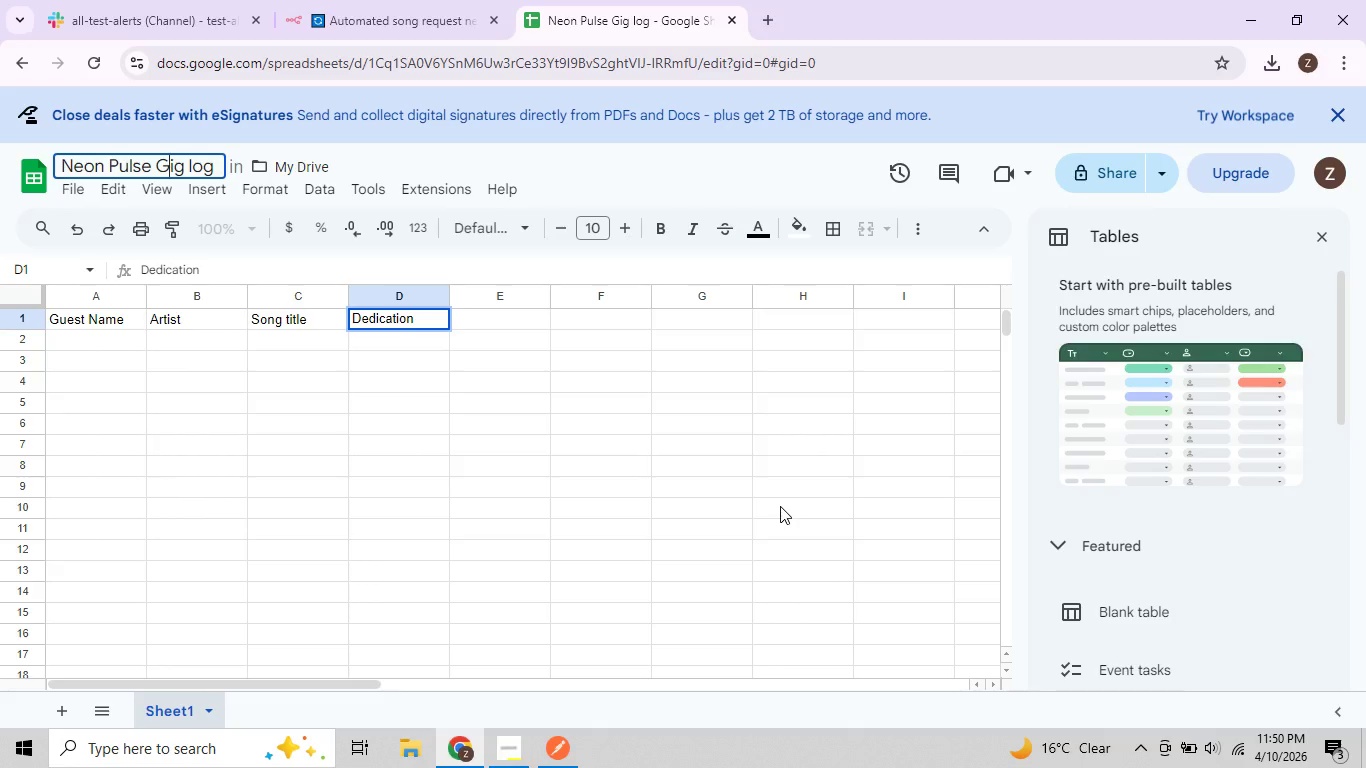 
wait(19.8)
 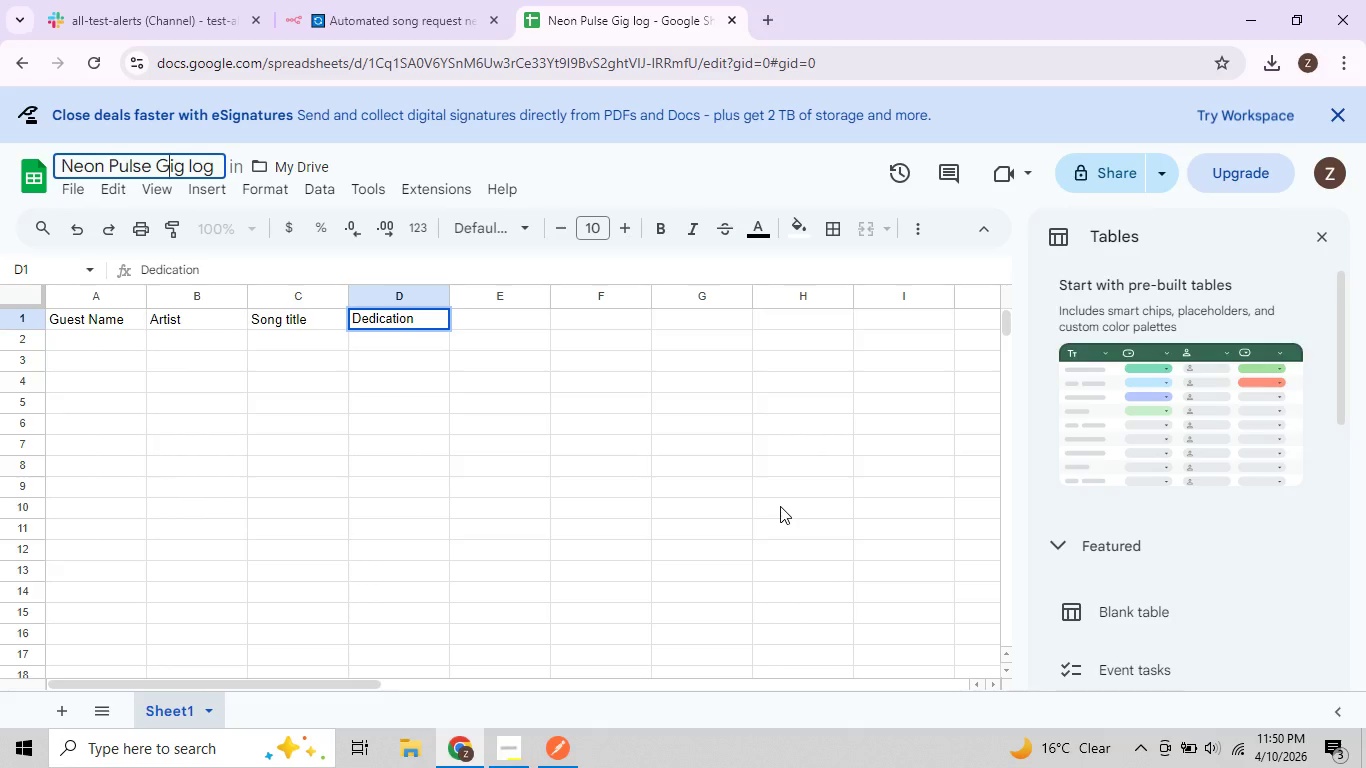 
left_click([461, 8])
 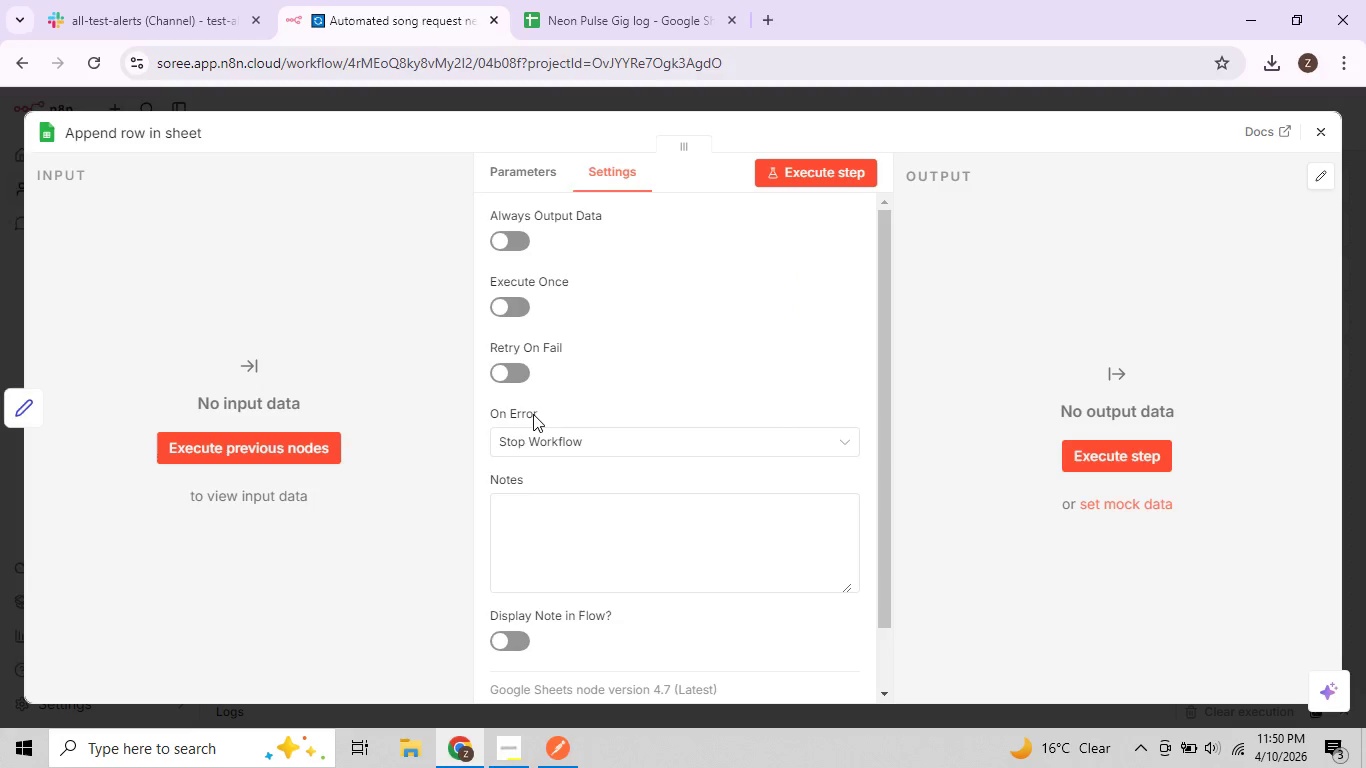 
scroll: coordinate [533, 403], scroll_direction: up, amount: 3.0
 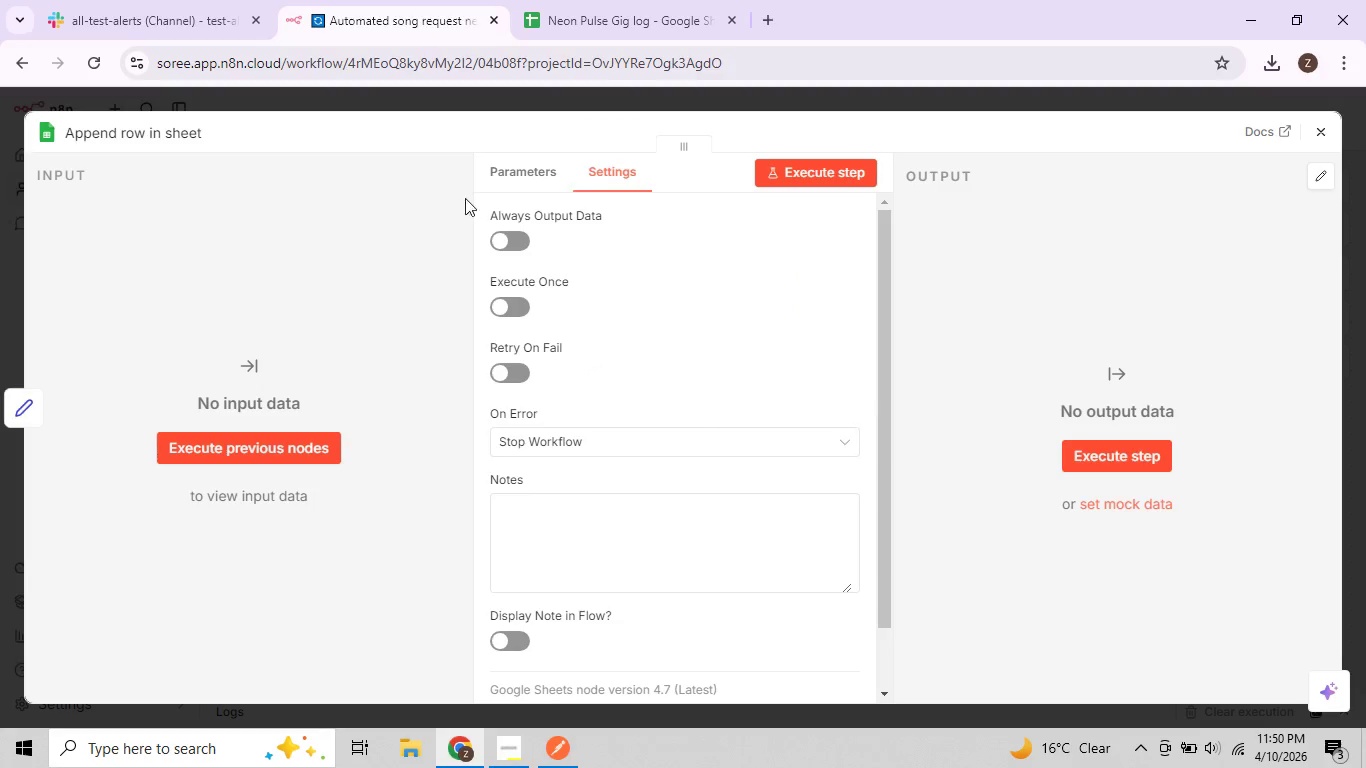 
left_click([499, 186])
 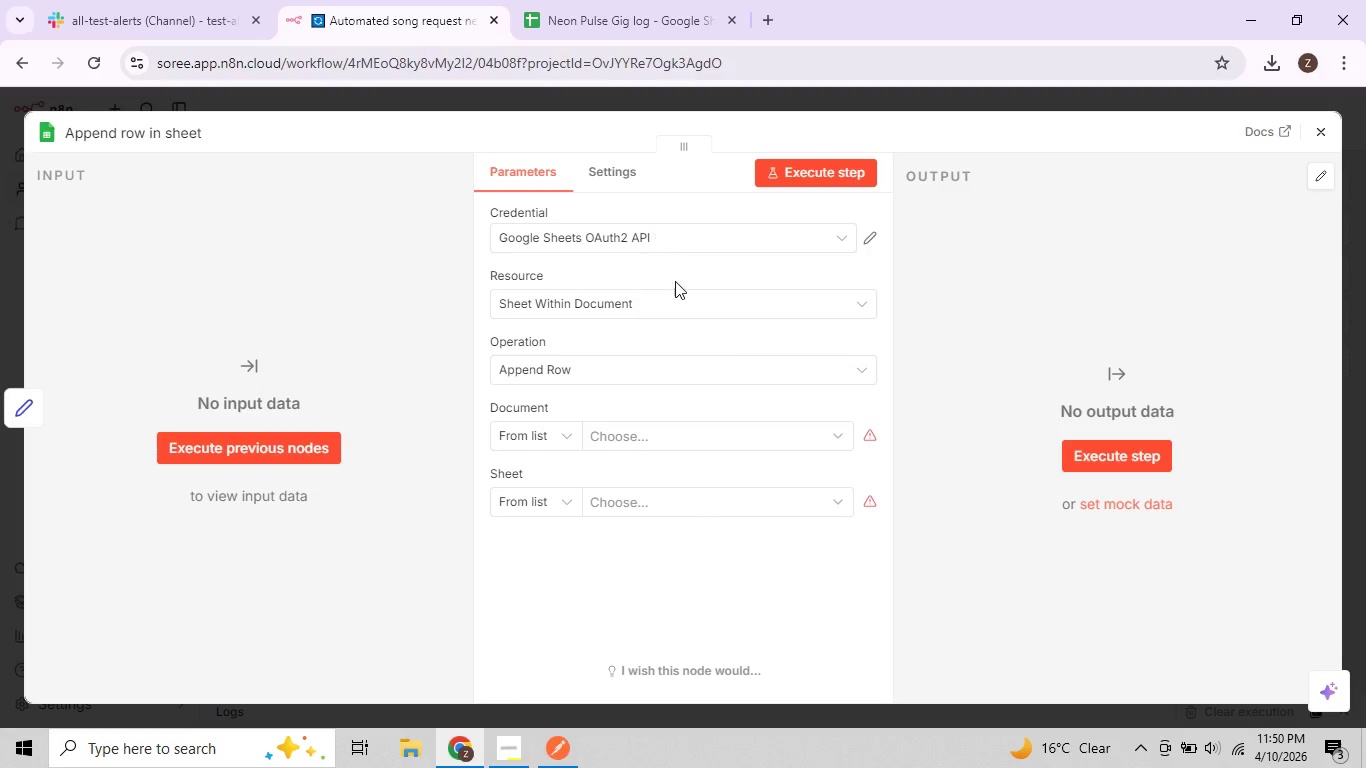 
mouse_move([811, 389])
 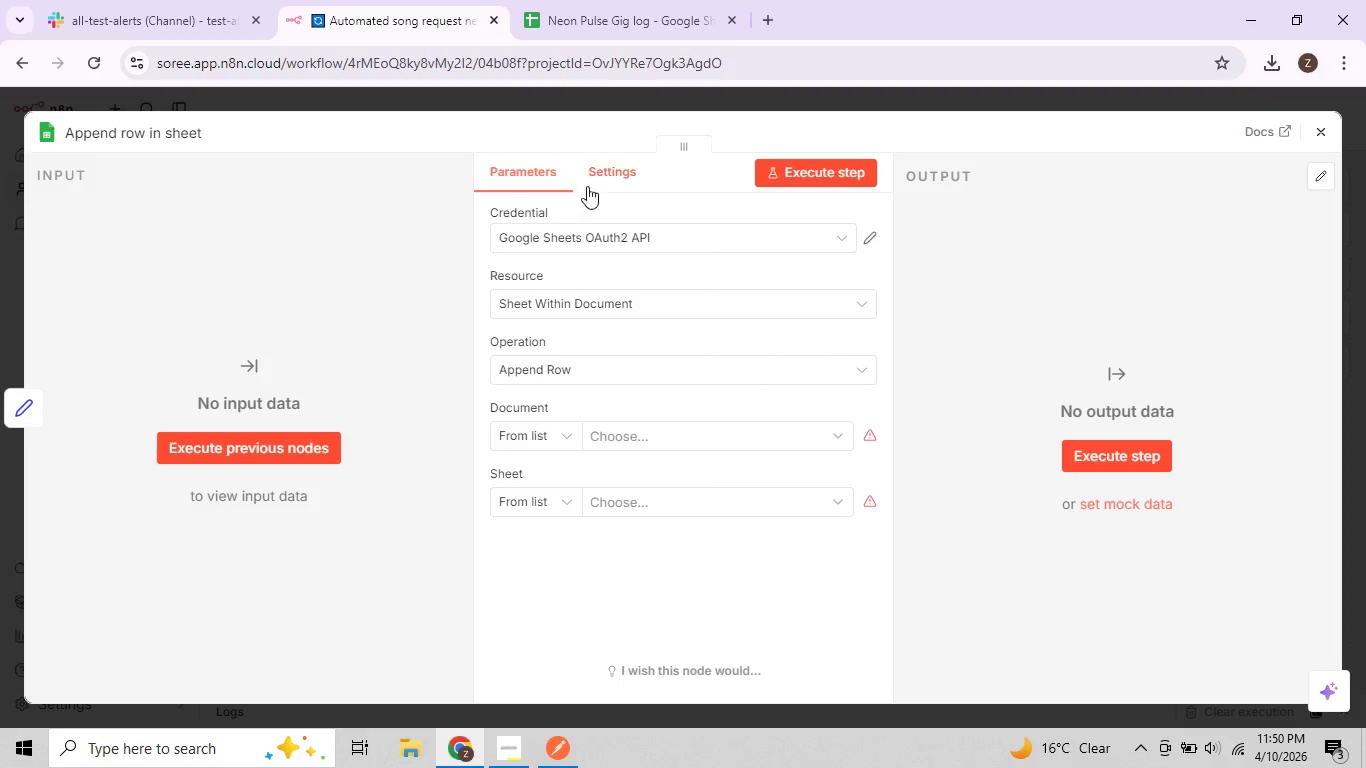 
left_click([618, 170])
 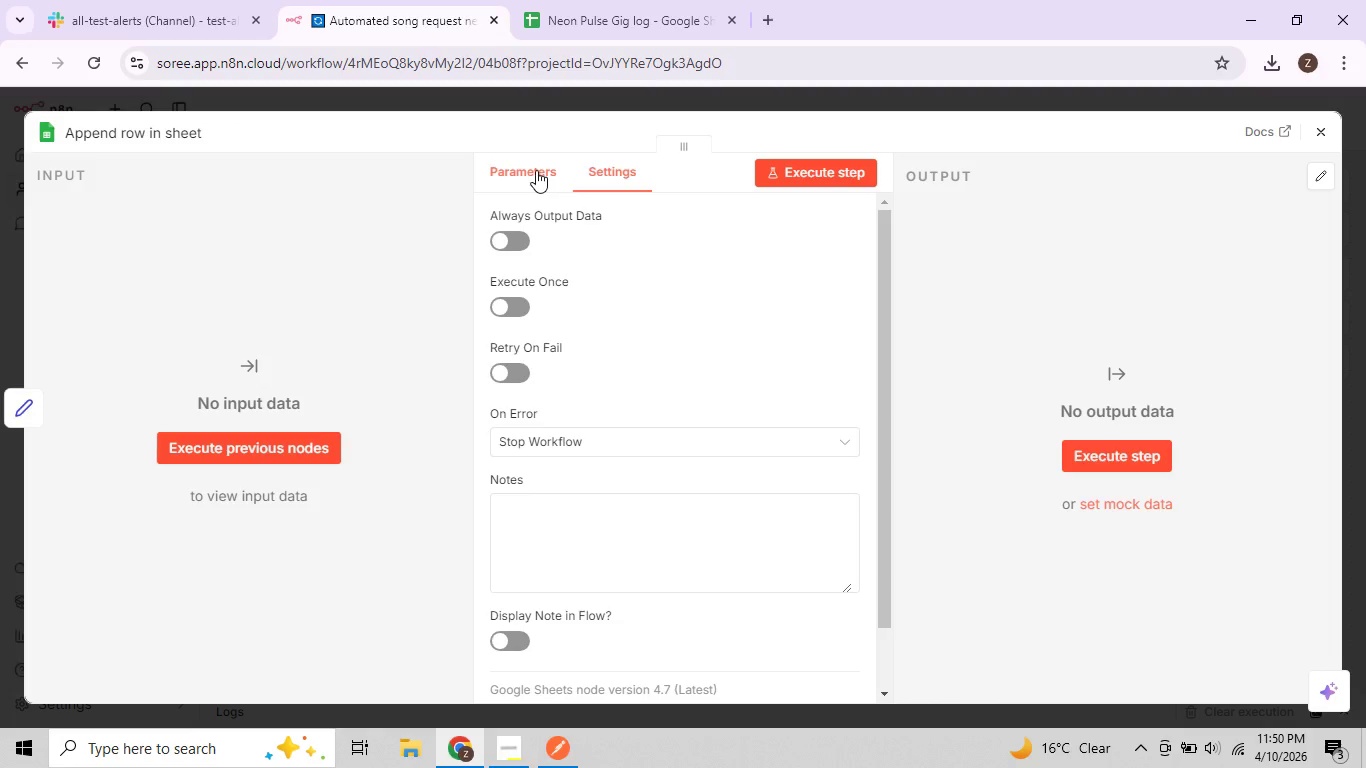 
left_click([536, 170])
 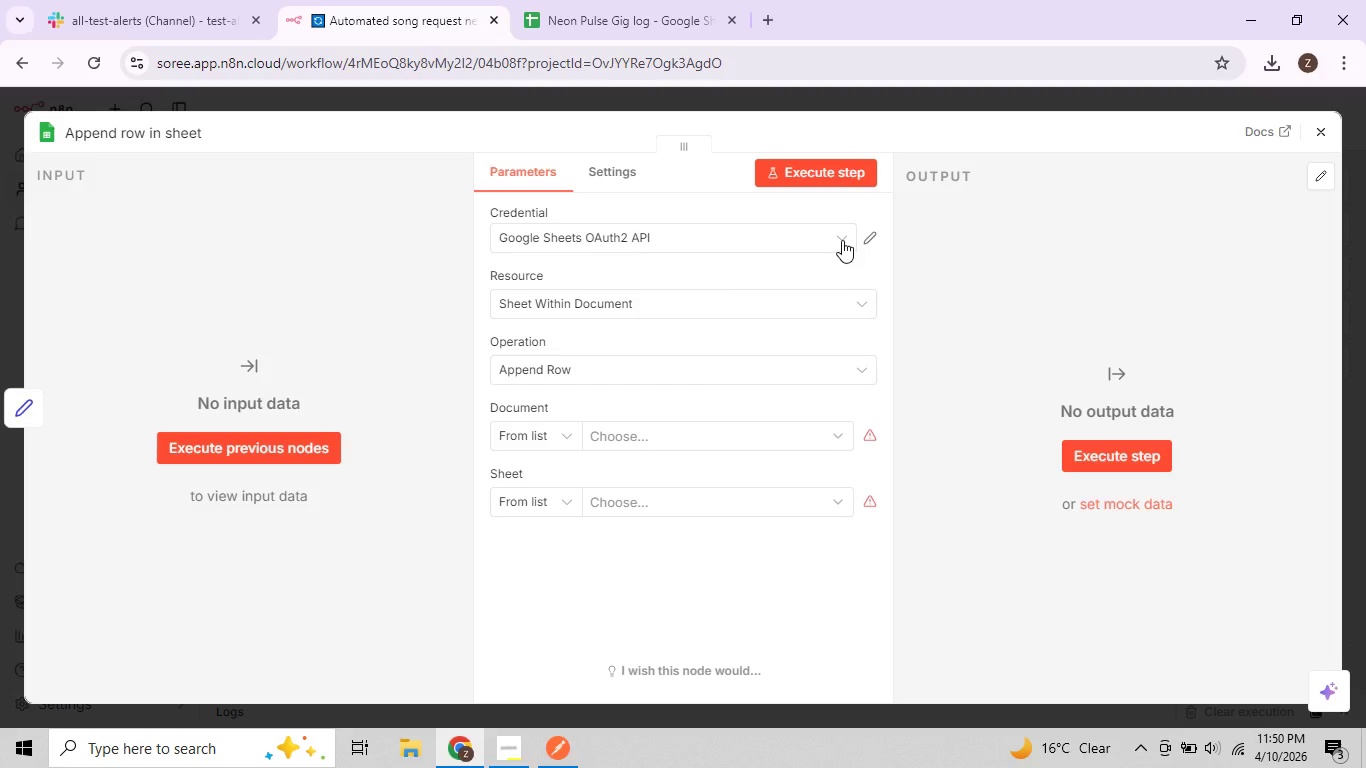 
left_click([842, 240])
 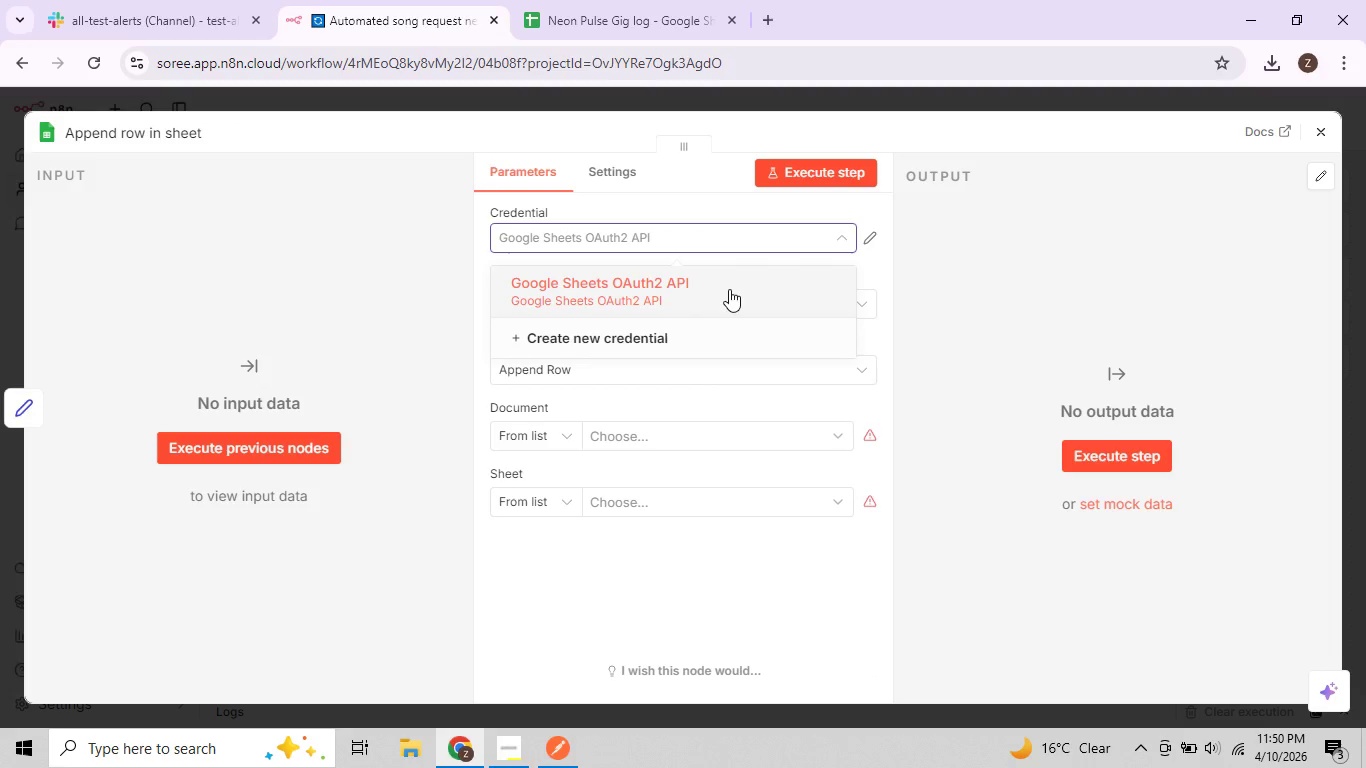 
left_click([729, 289])
 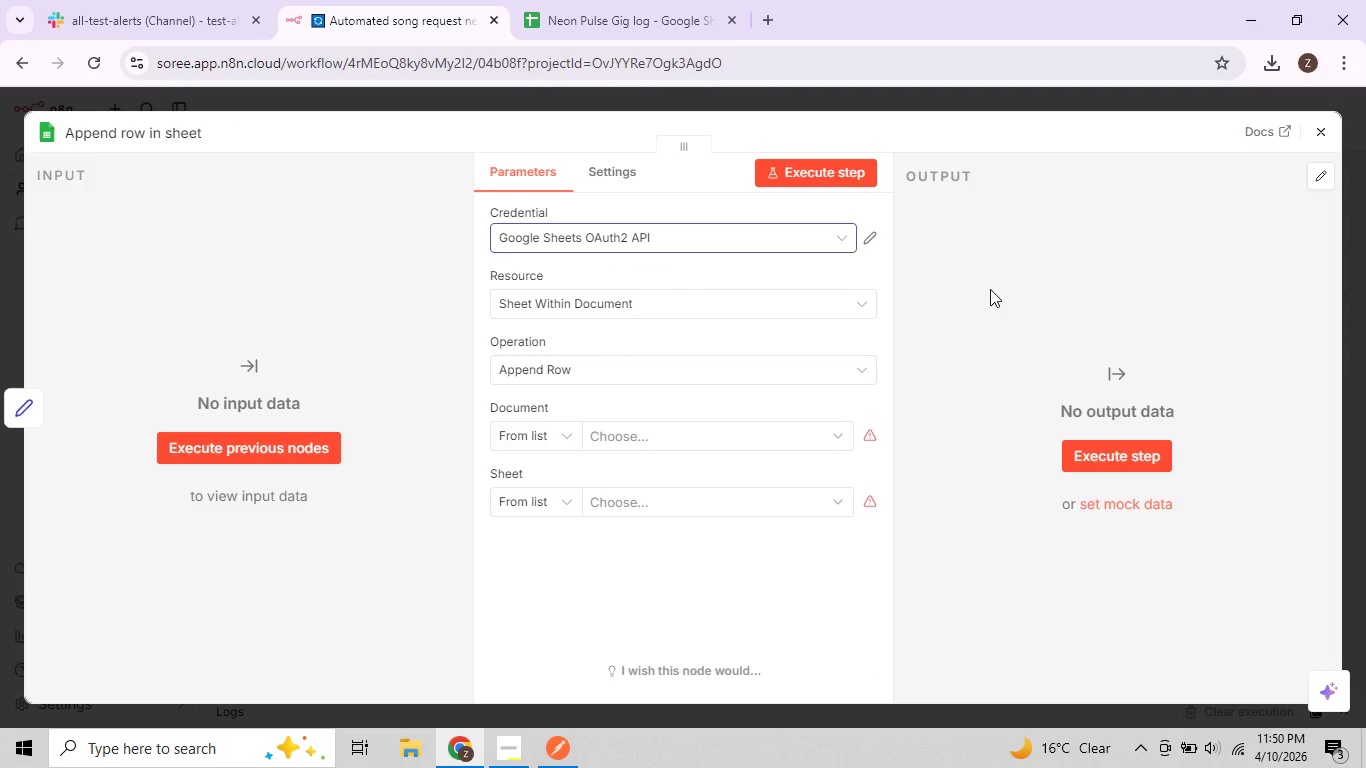 
left_click([990, 289])
 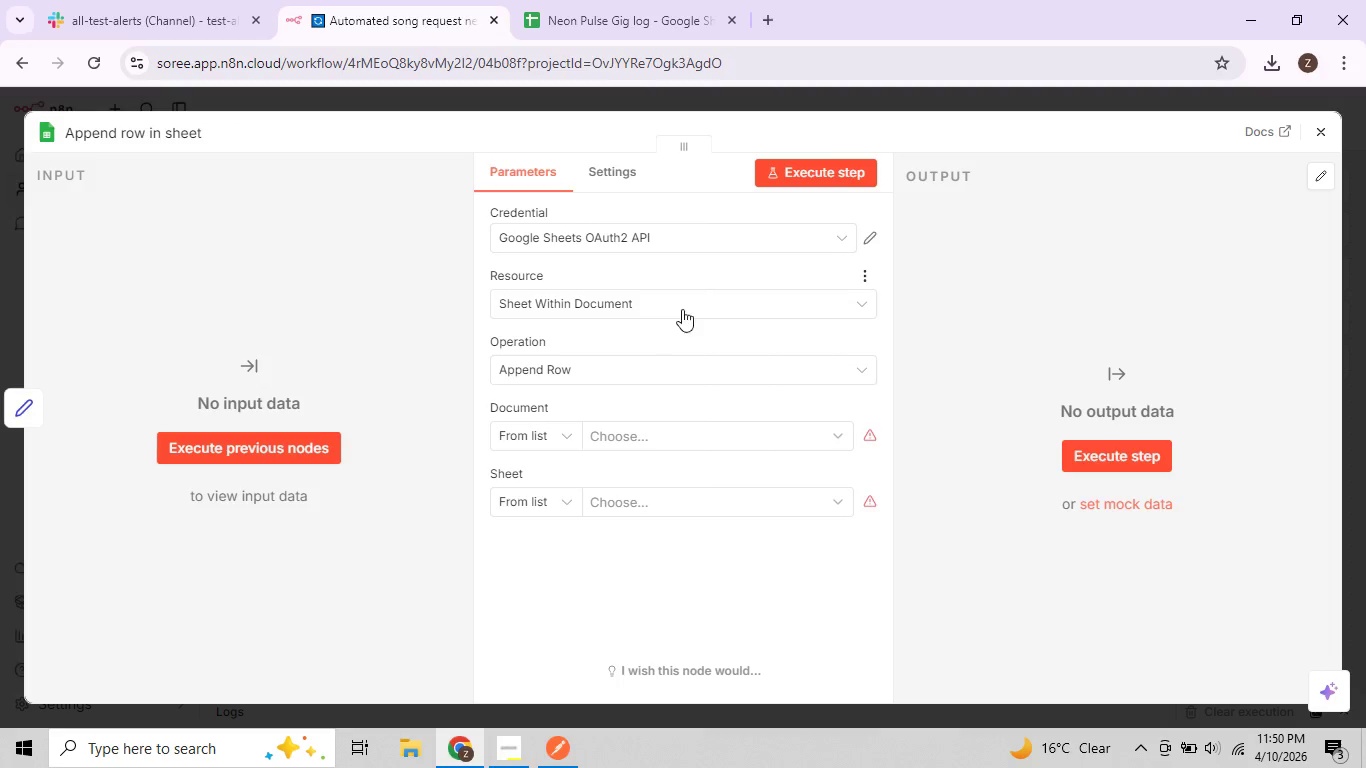 
left_click([784, 308])
 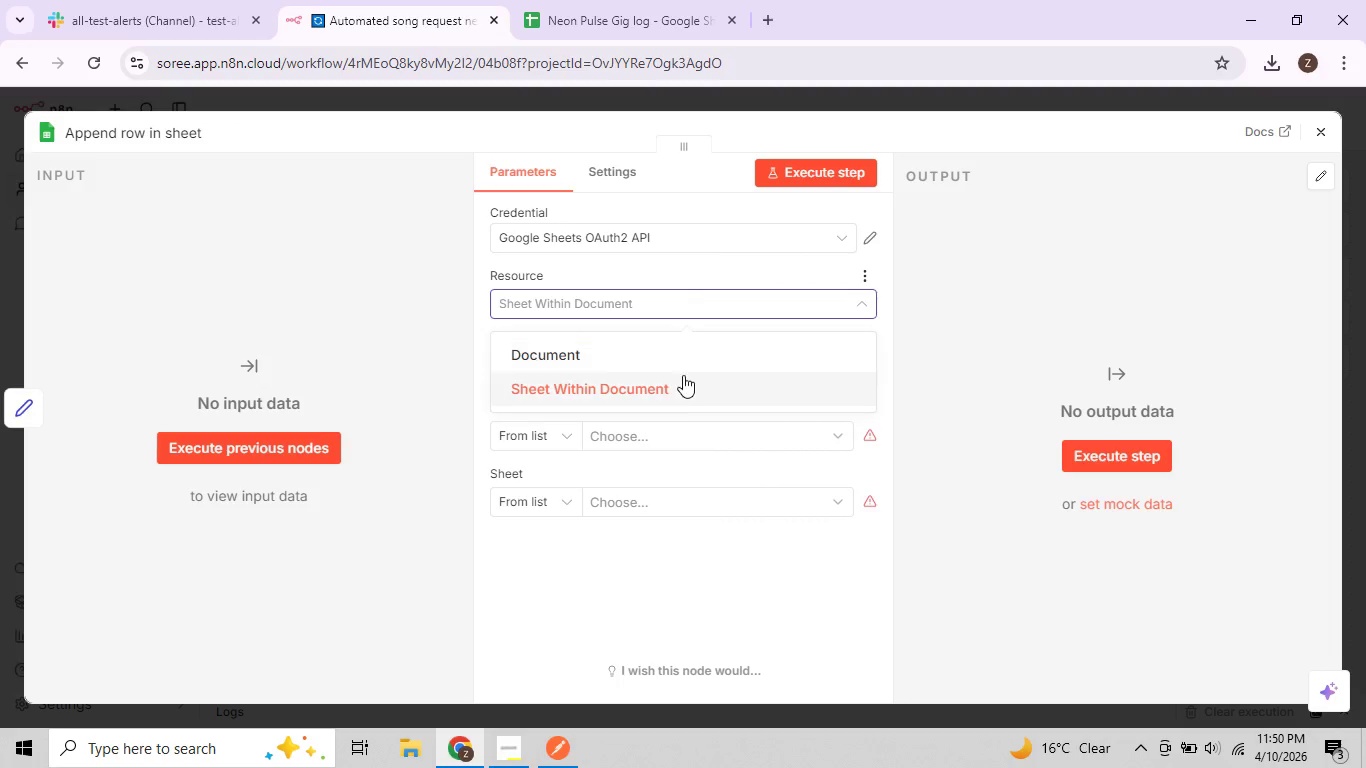 
left_click([670, 381])
 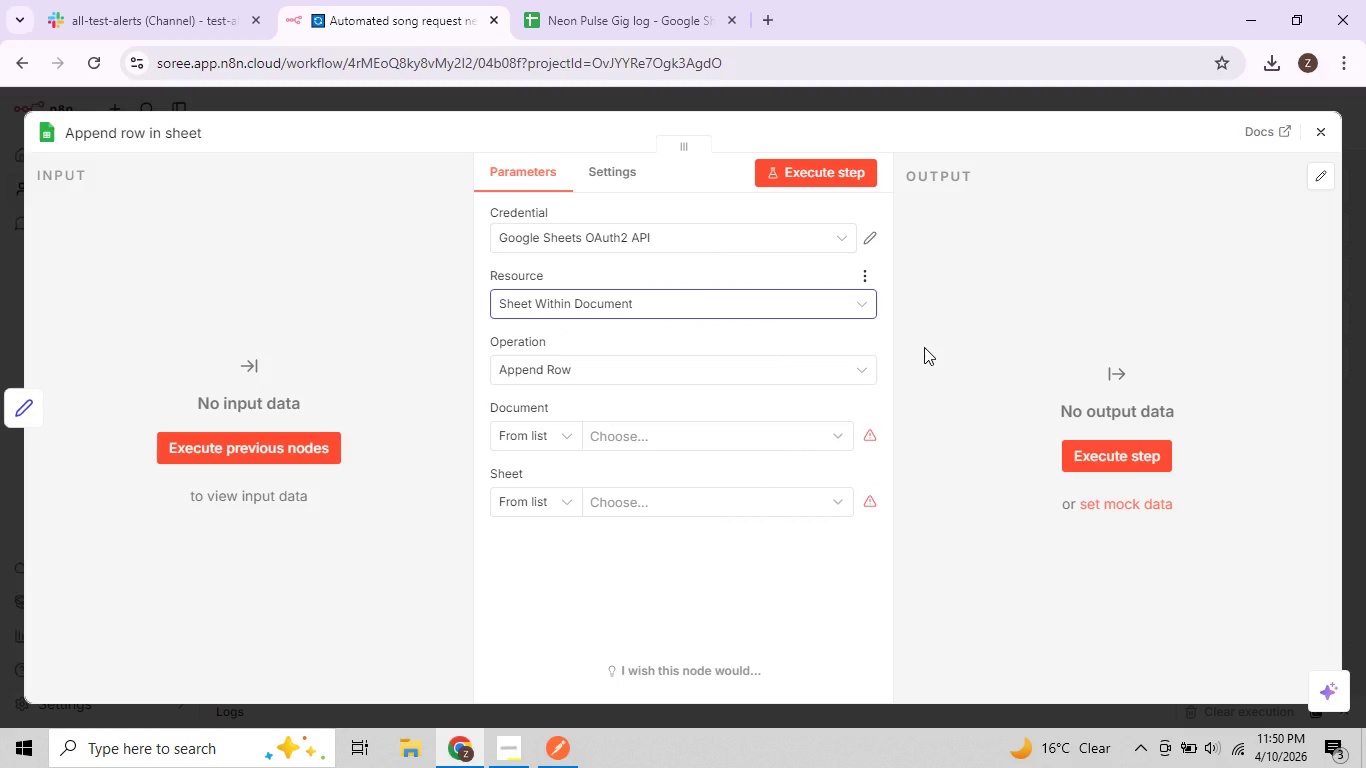 
wait(8.81)
 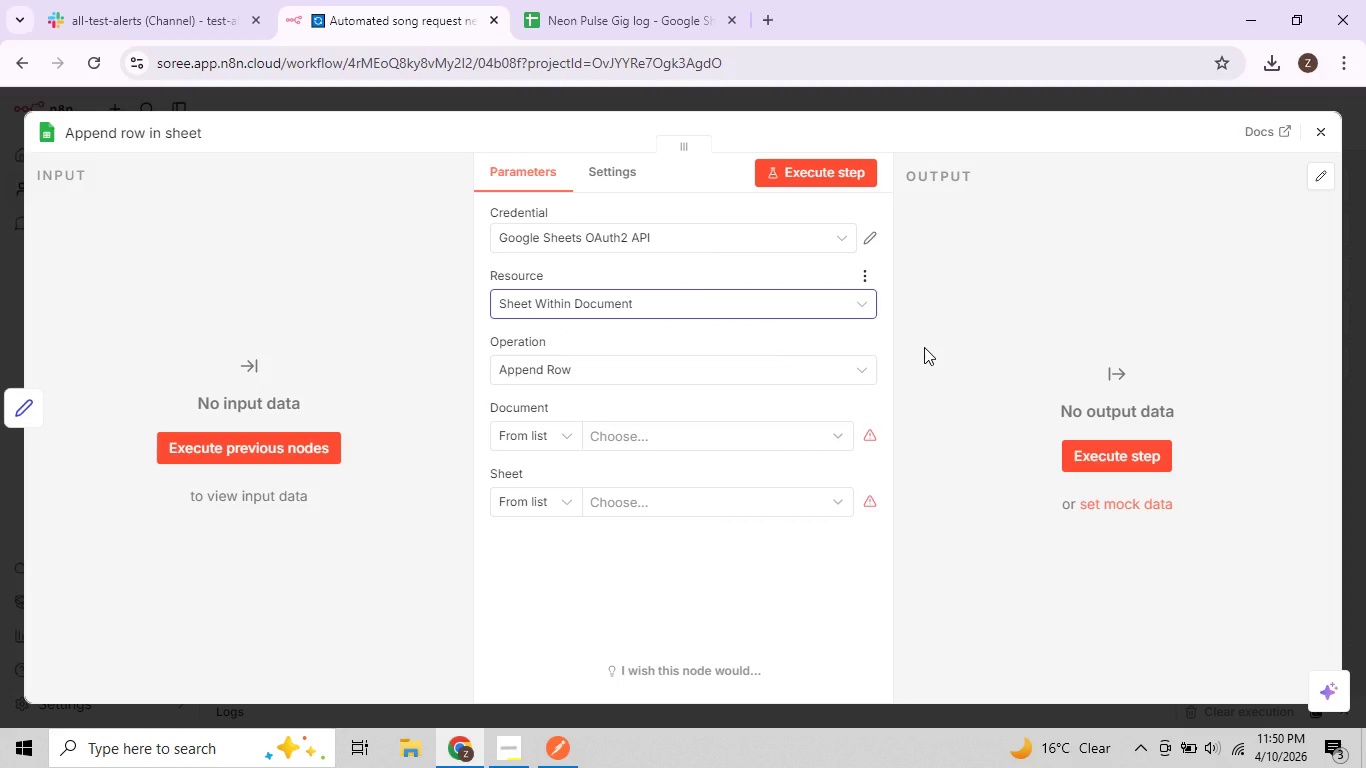 
left_click([560, 439])
 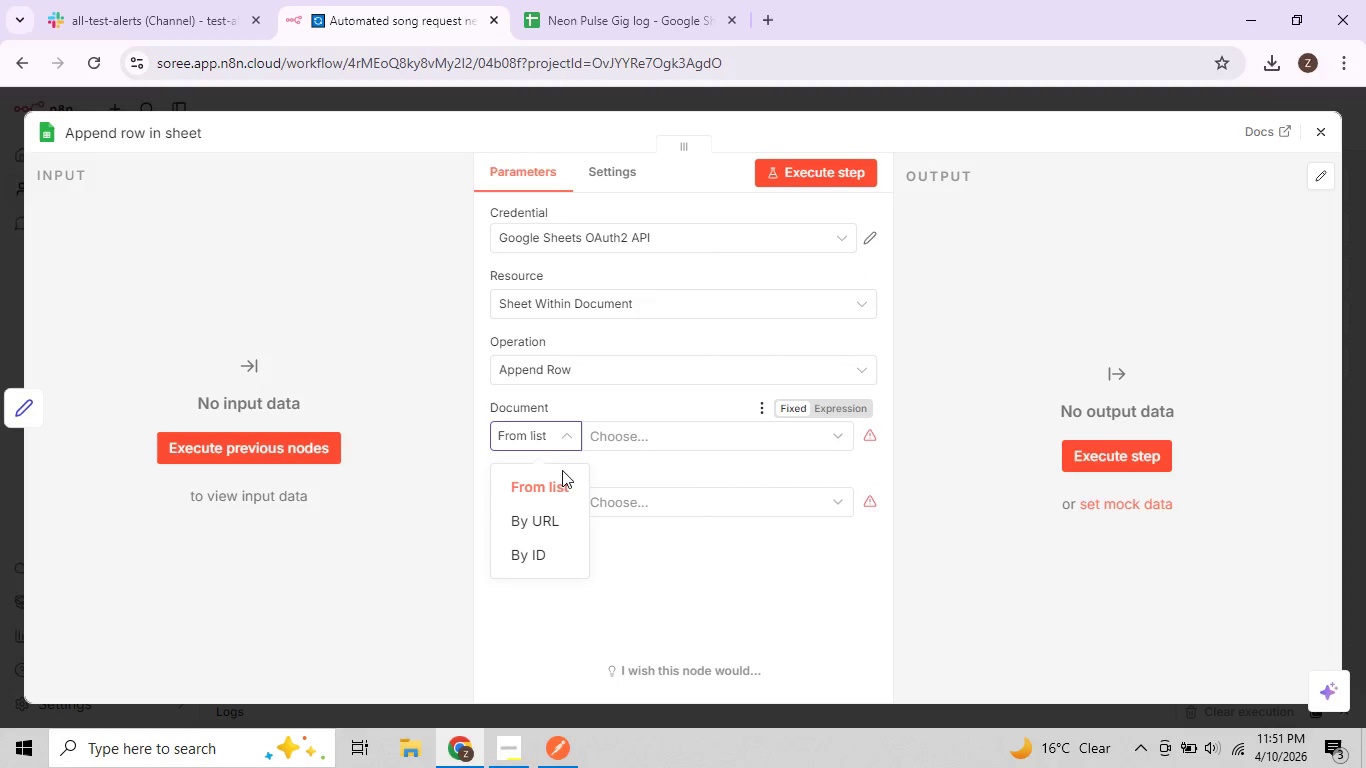 
left_click([562, 479])
 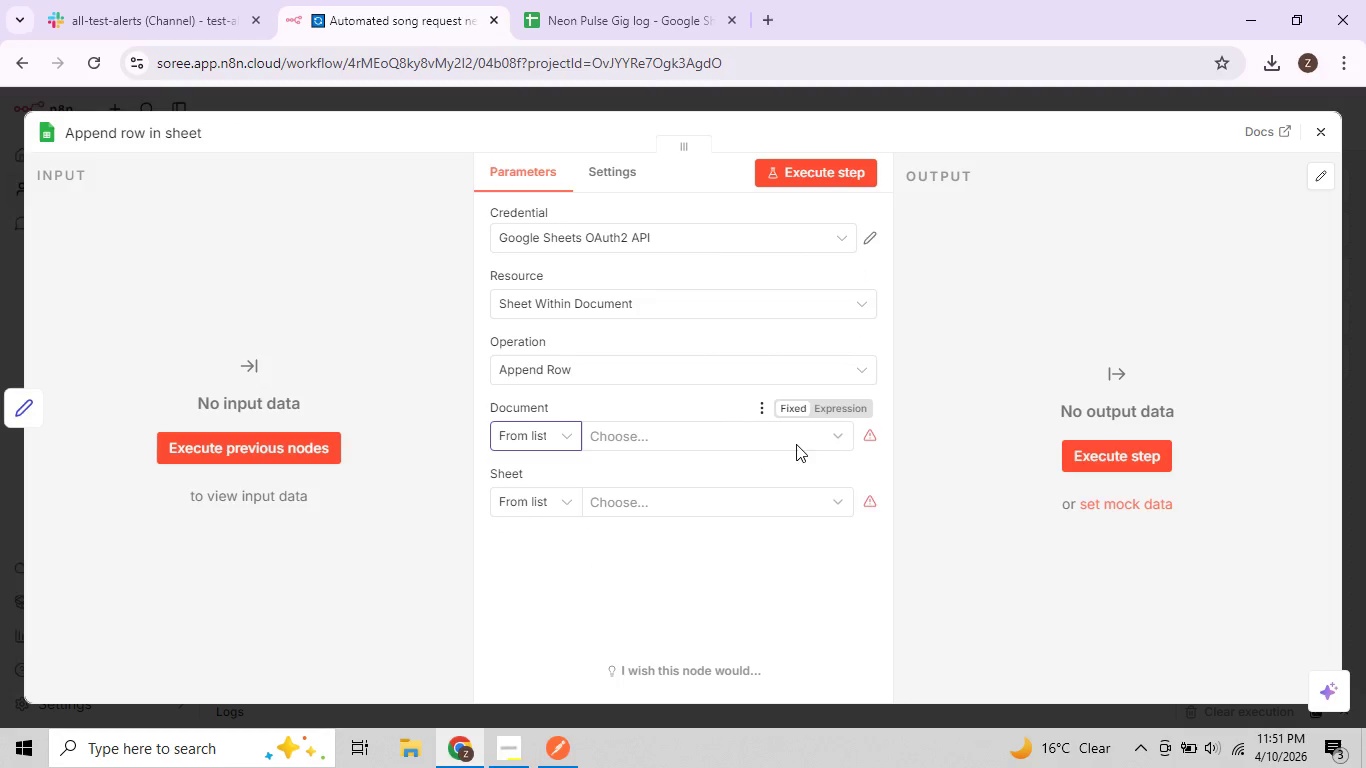 
left_click([835, 439])
 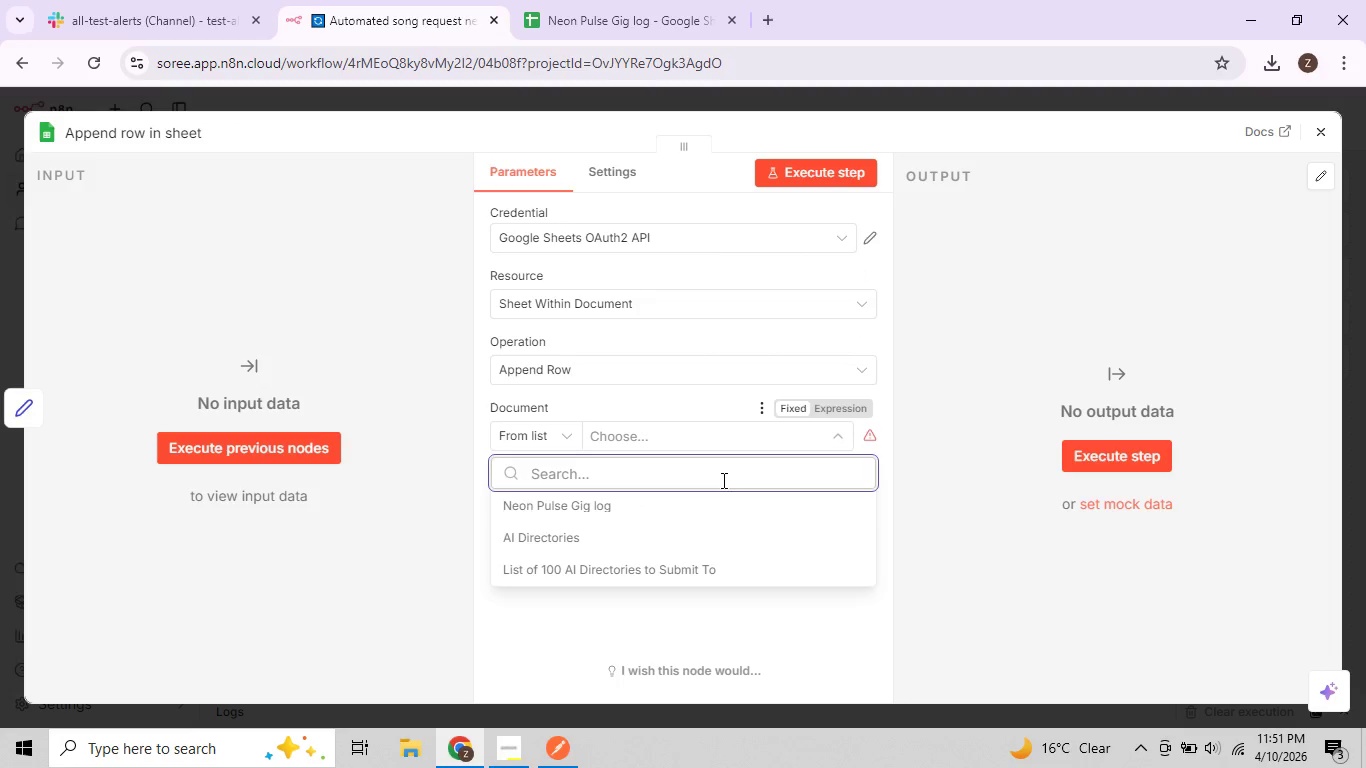 
left_click([601, 503])
 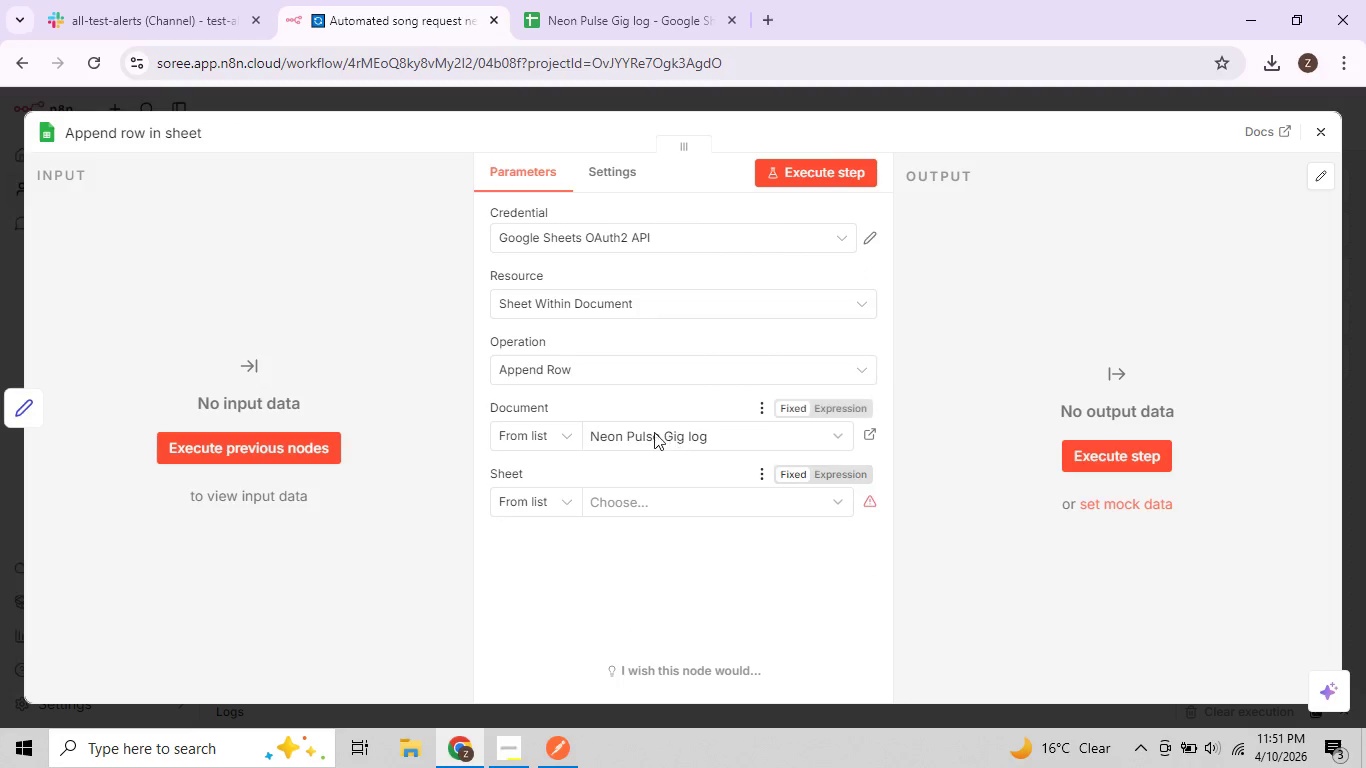 
left_click_drag(start_coordinate=[594, 430], to_coordinate=[704, 431])
 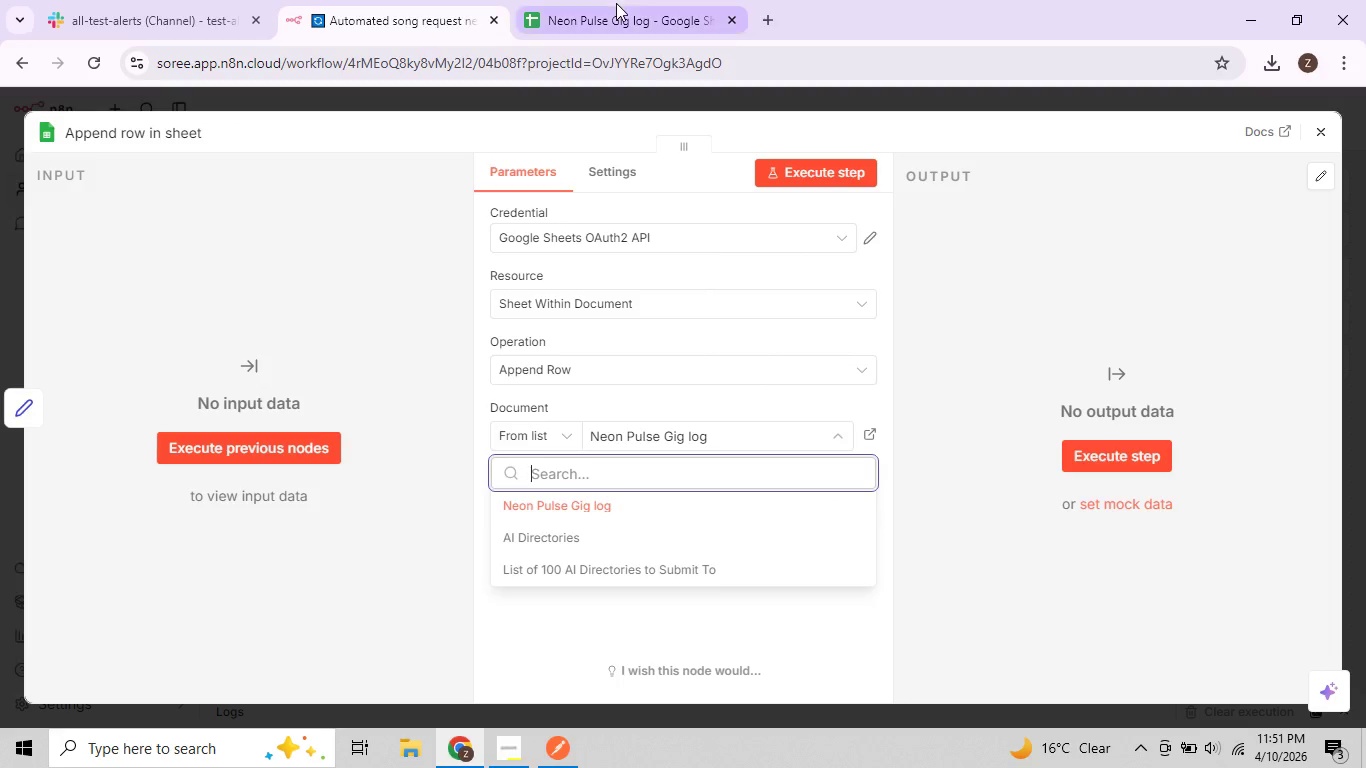 
left_click([615, 3])
 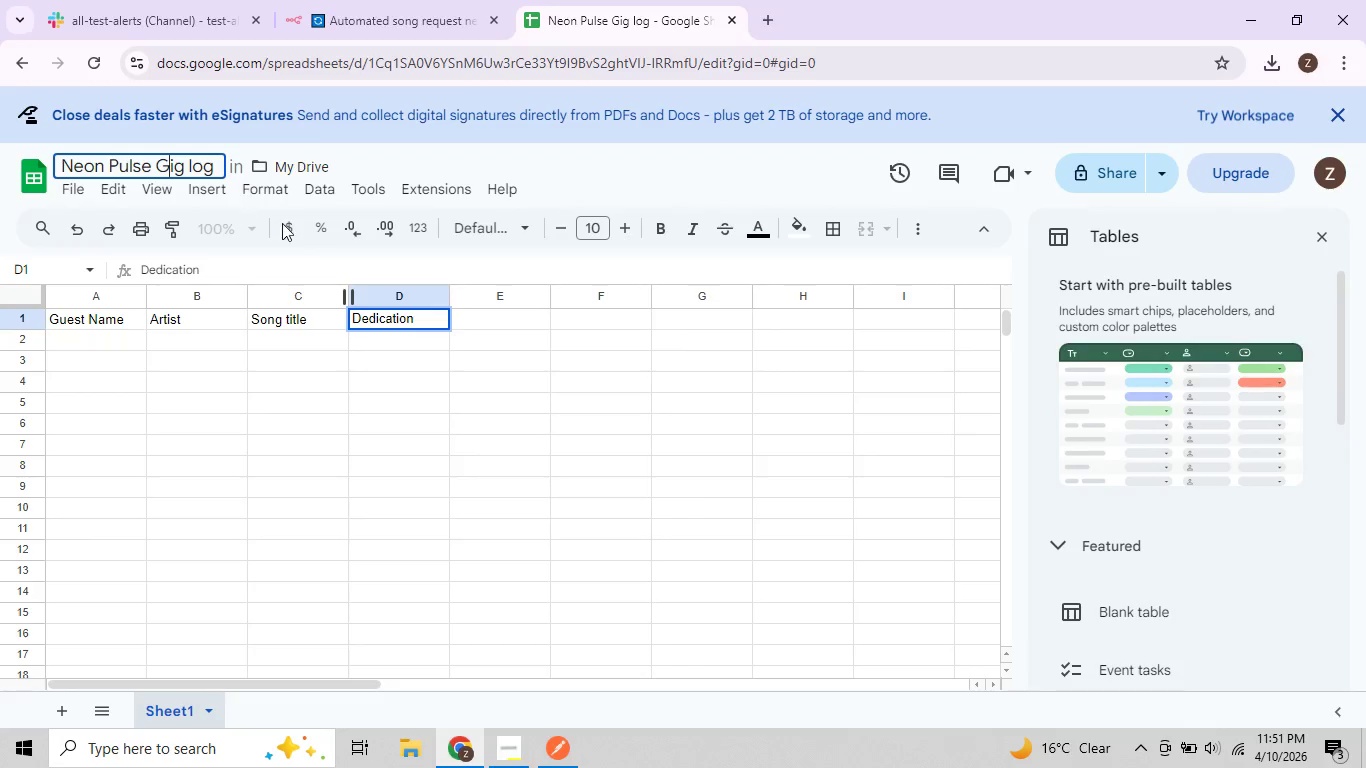 
left_click([420, 578])
 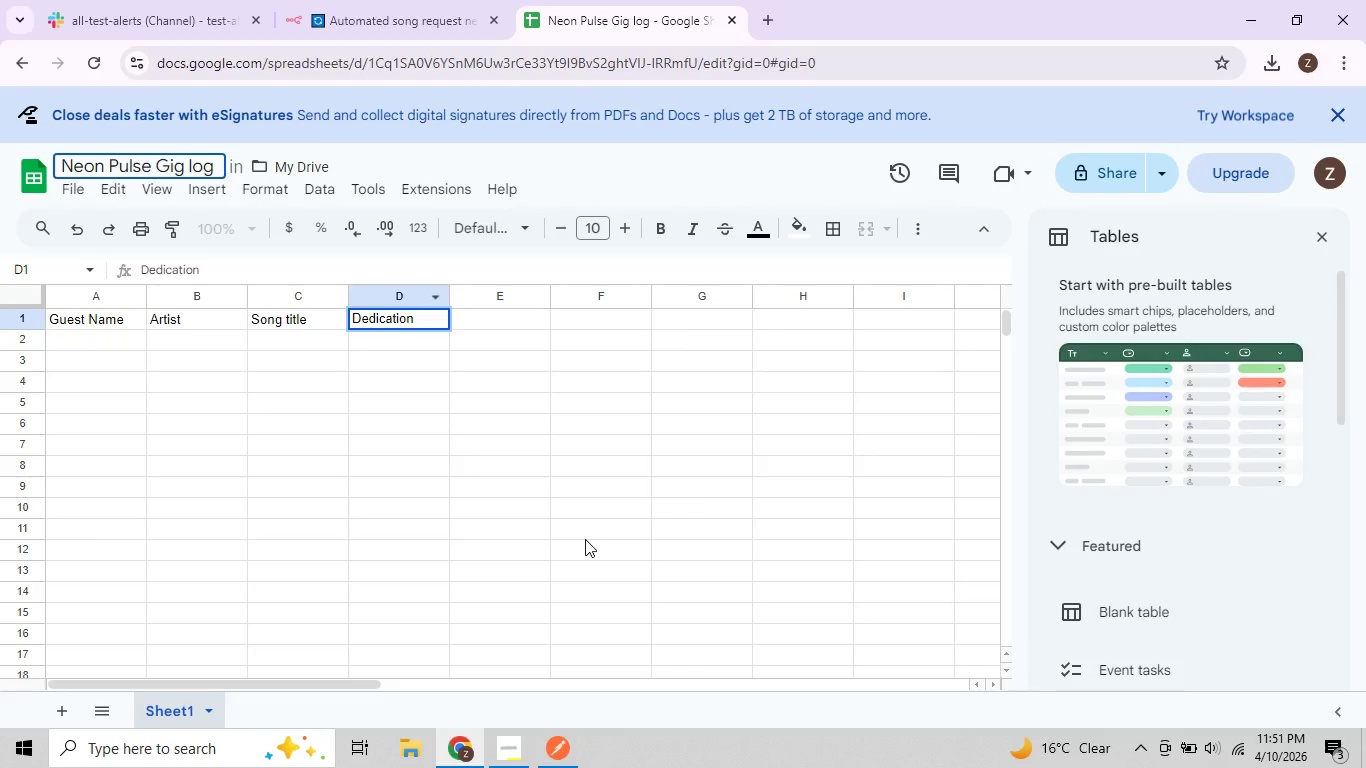 
scroll: coordinate [557, 478], scroll_direction: up, amount: 7.0
 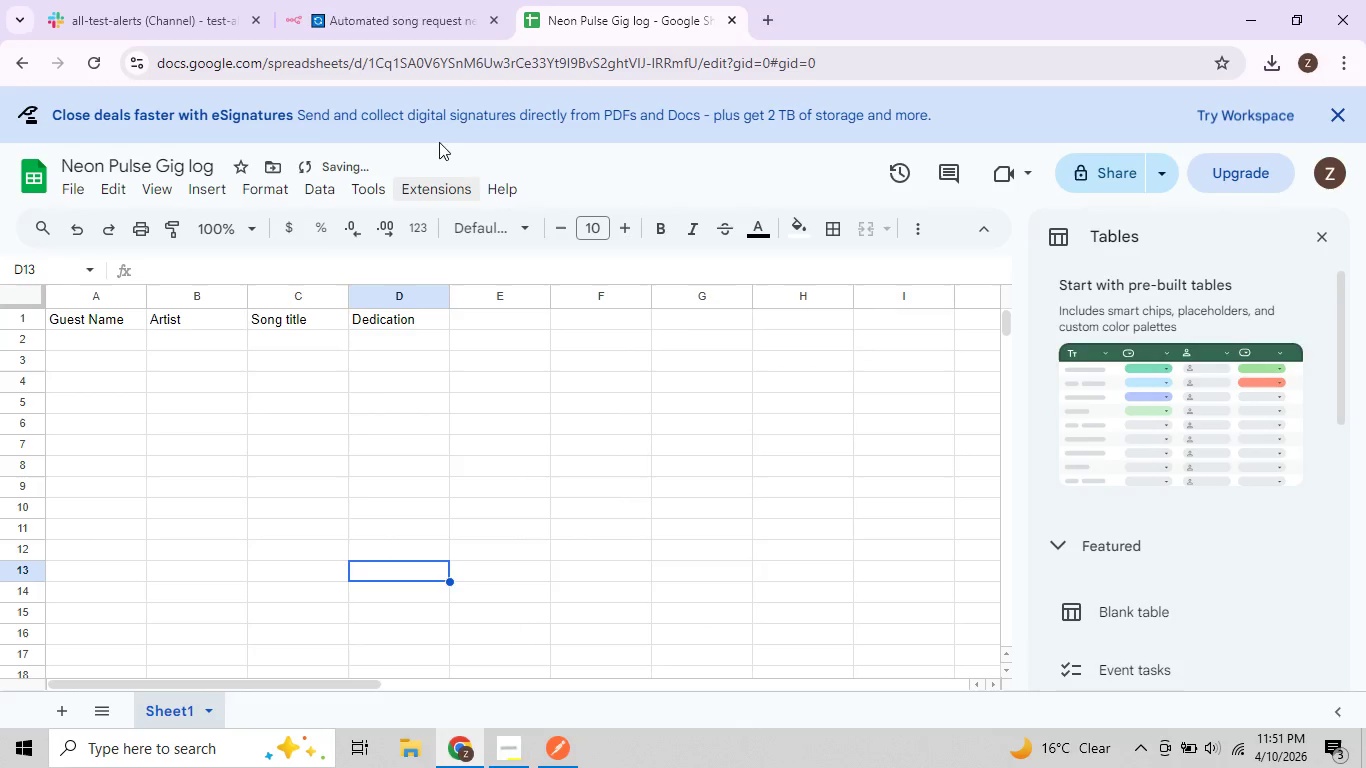 
left_click([401, 20])
 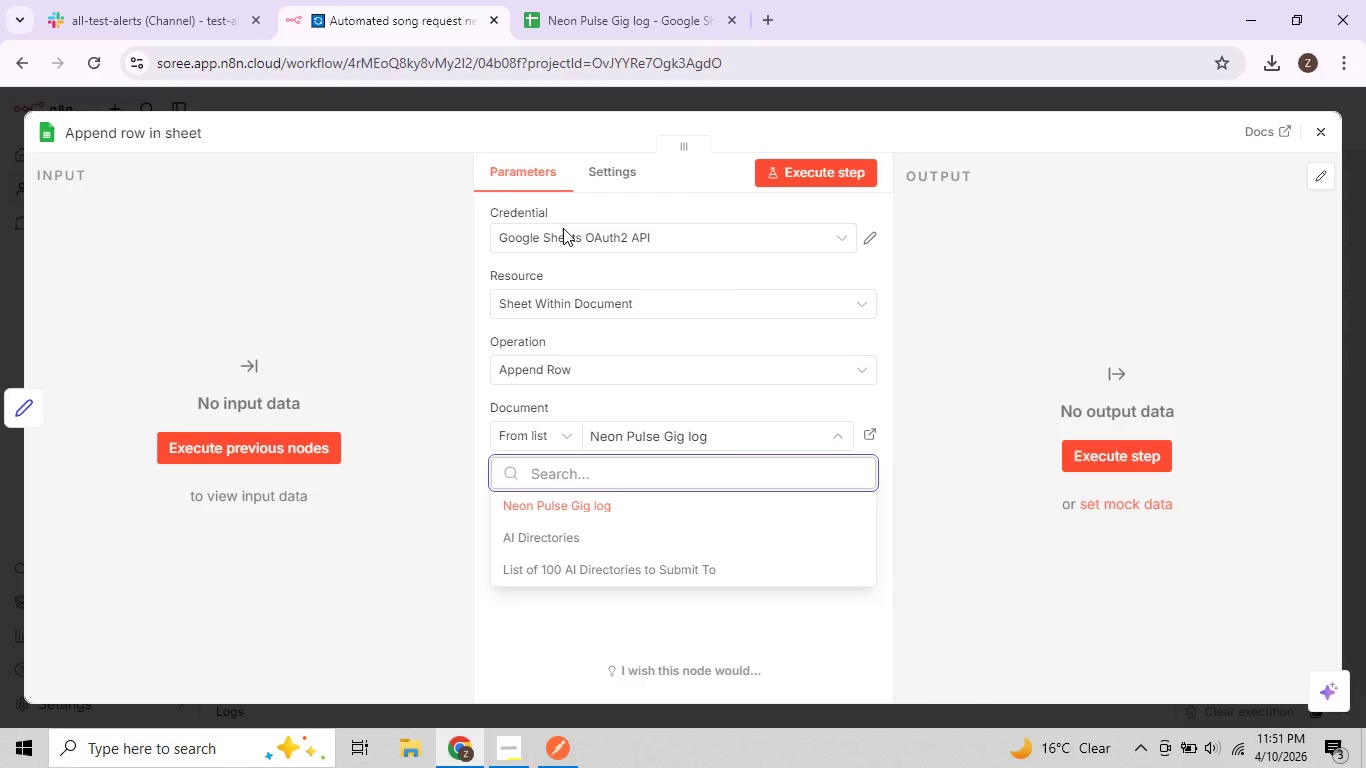 
scroll: coordinate [575, 400], scroll_direction: down, amount: 2.0
 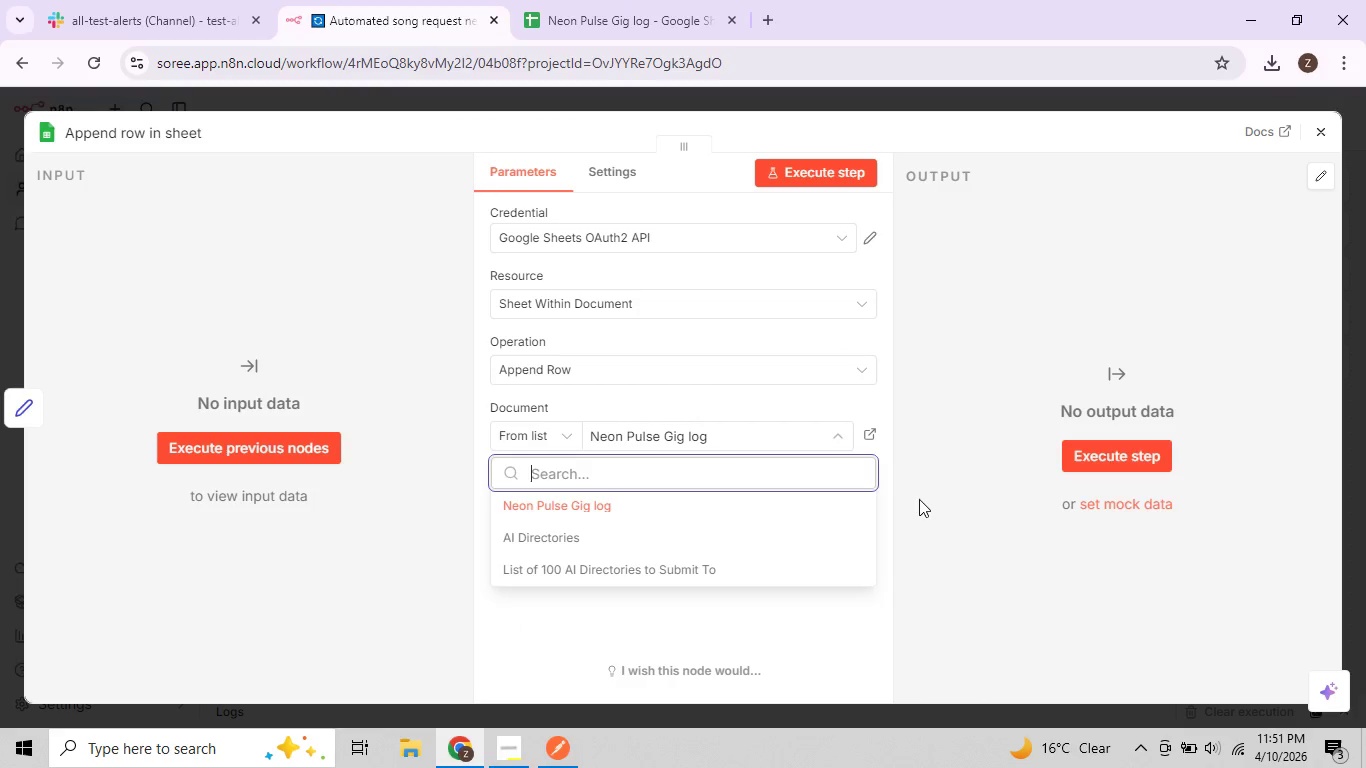 
left_click([925, 499])
 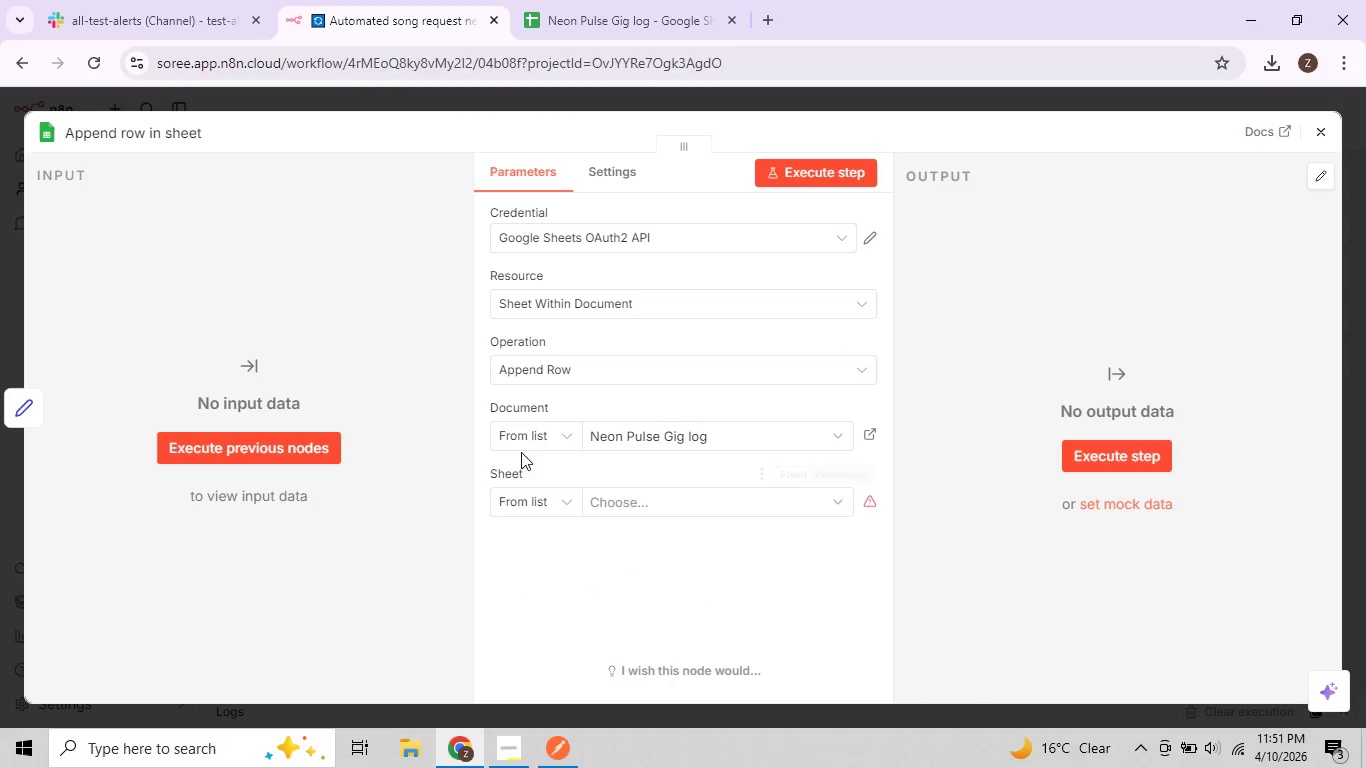 
left_click([559, 505])
 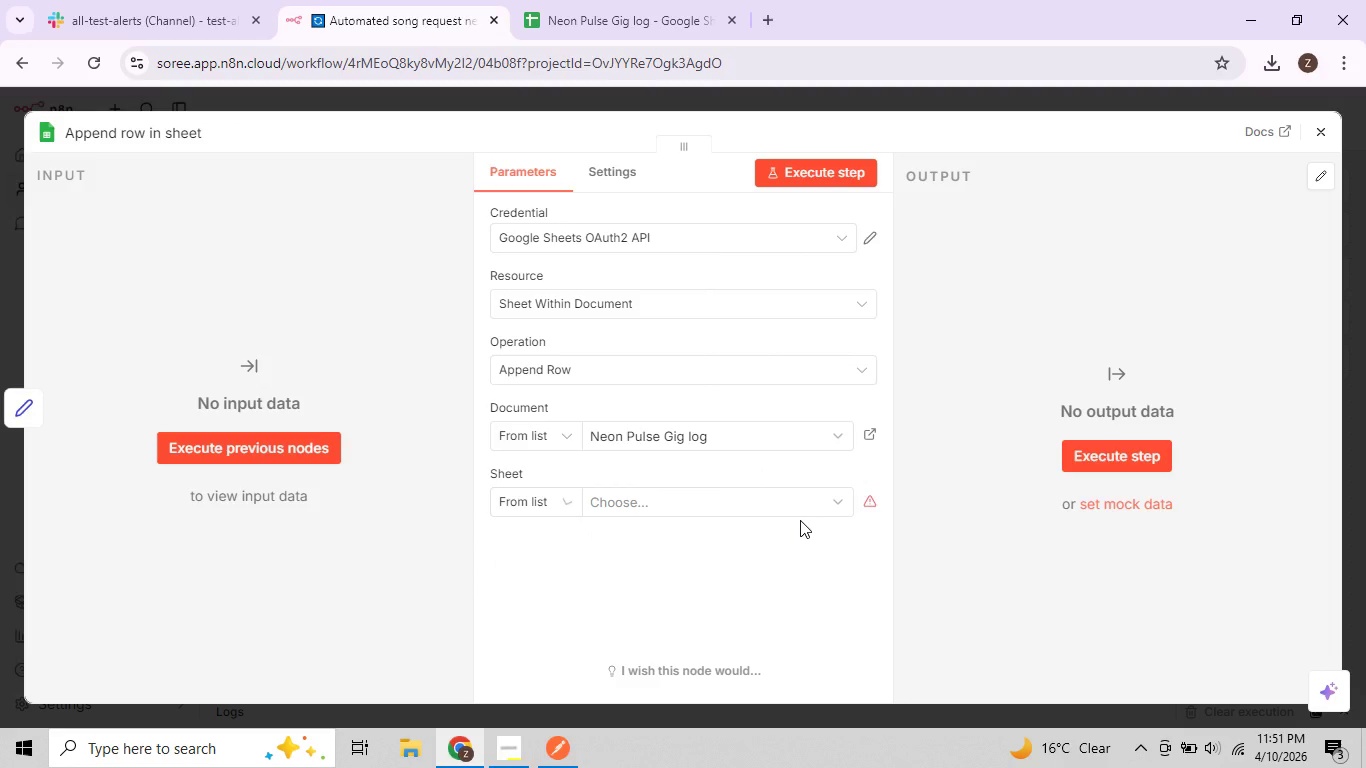 
left_click([831, 504])
 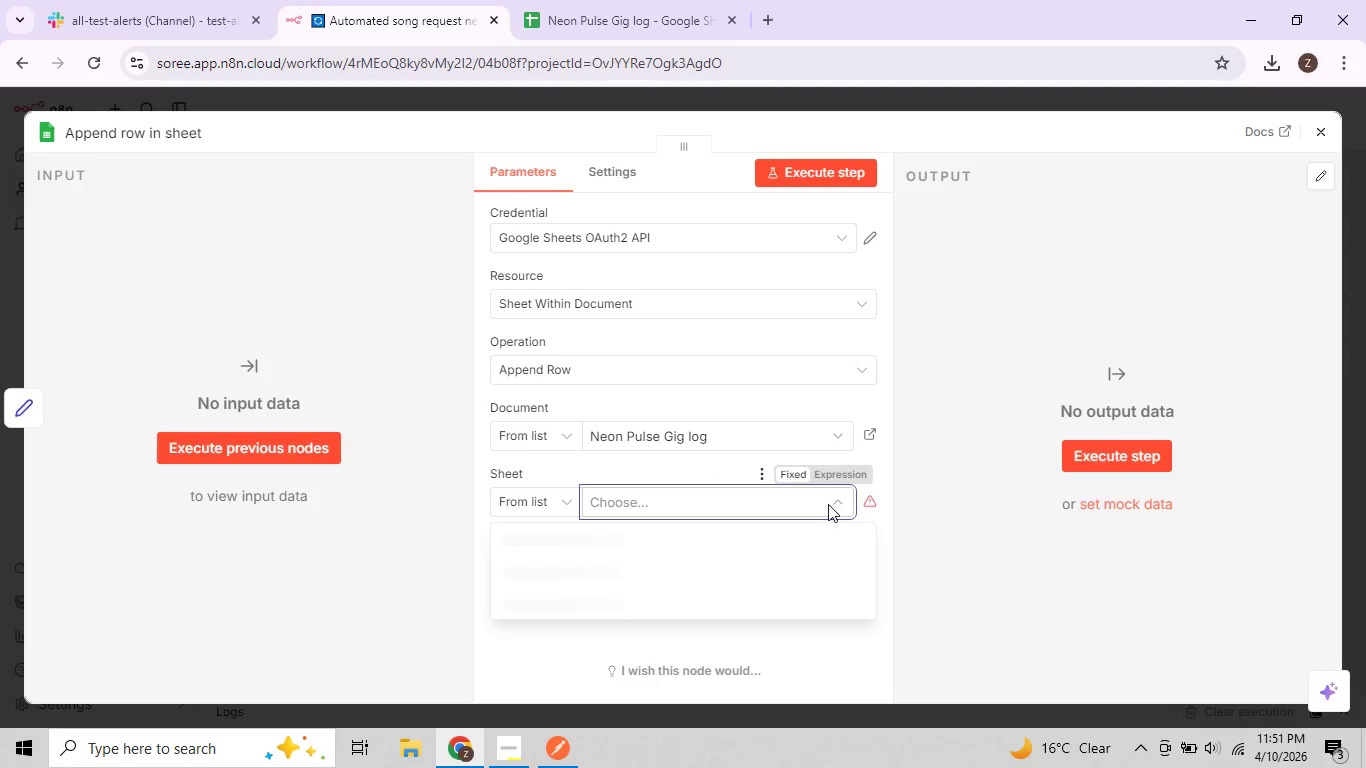 
scroll: coordinate [824, 504], scroll_direction: down, amount: 1.0
 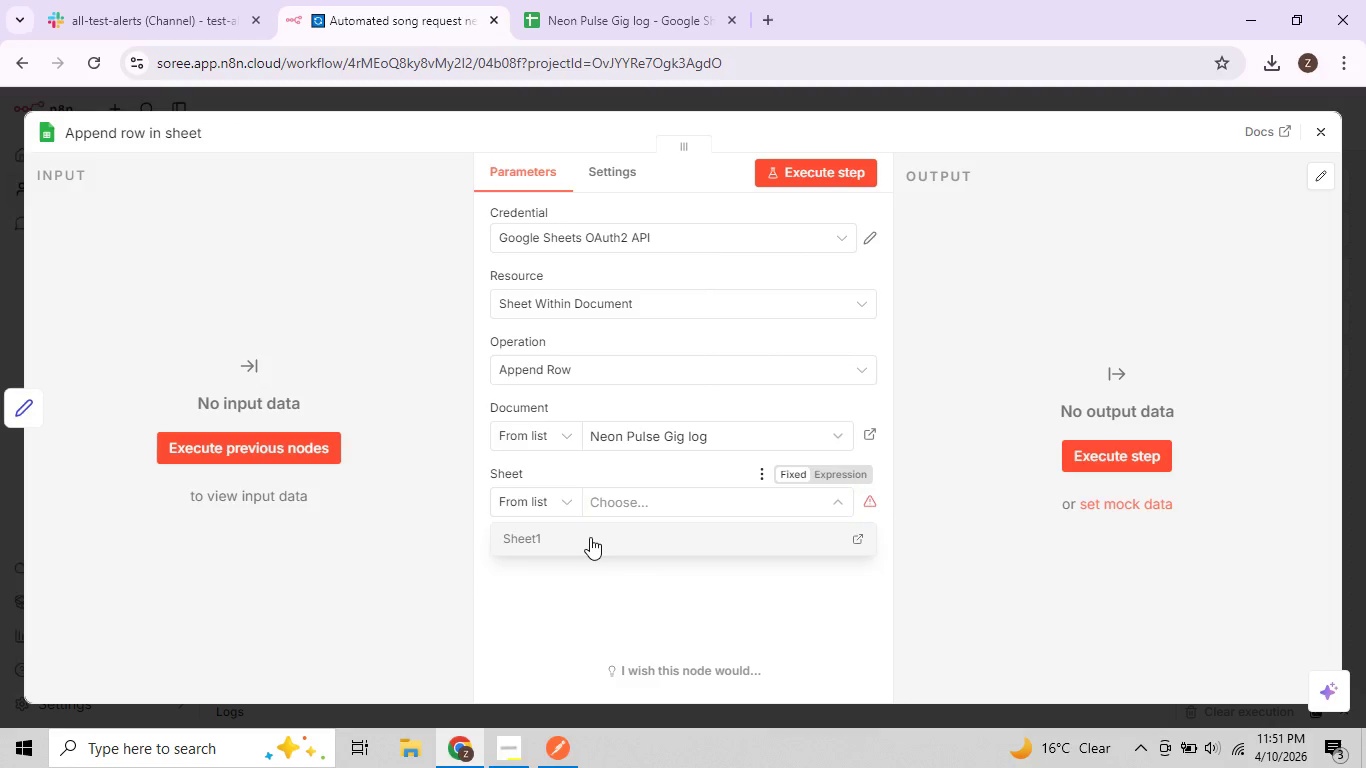 
mouse_move([691, 526])
 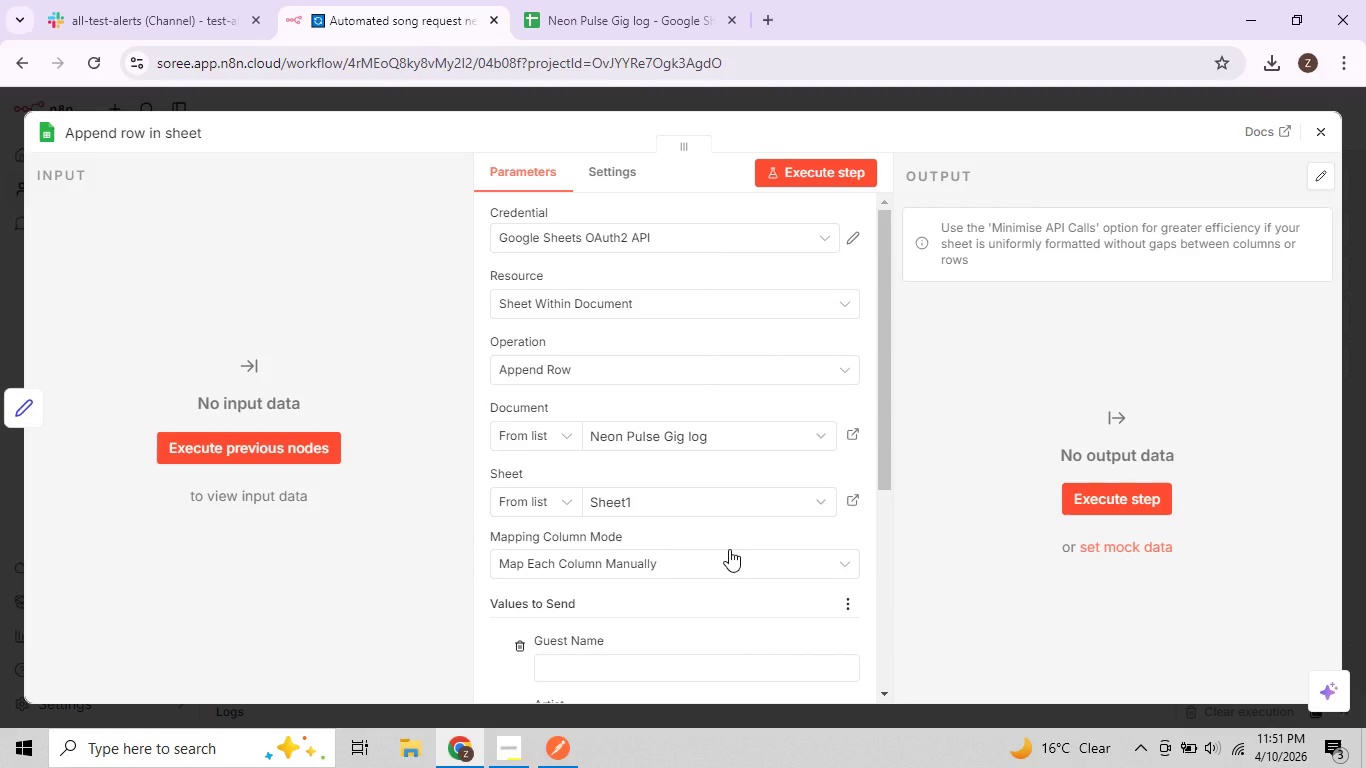 
scroll: coordinate [710, 541], scroll_direction: down, amount: 2.0
 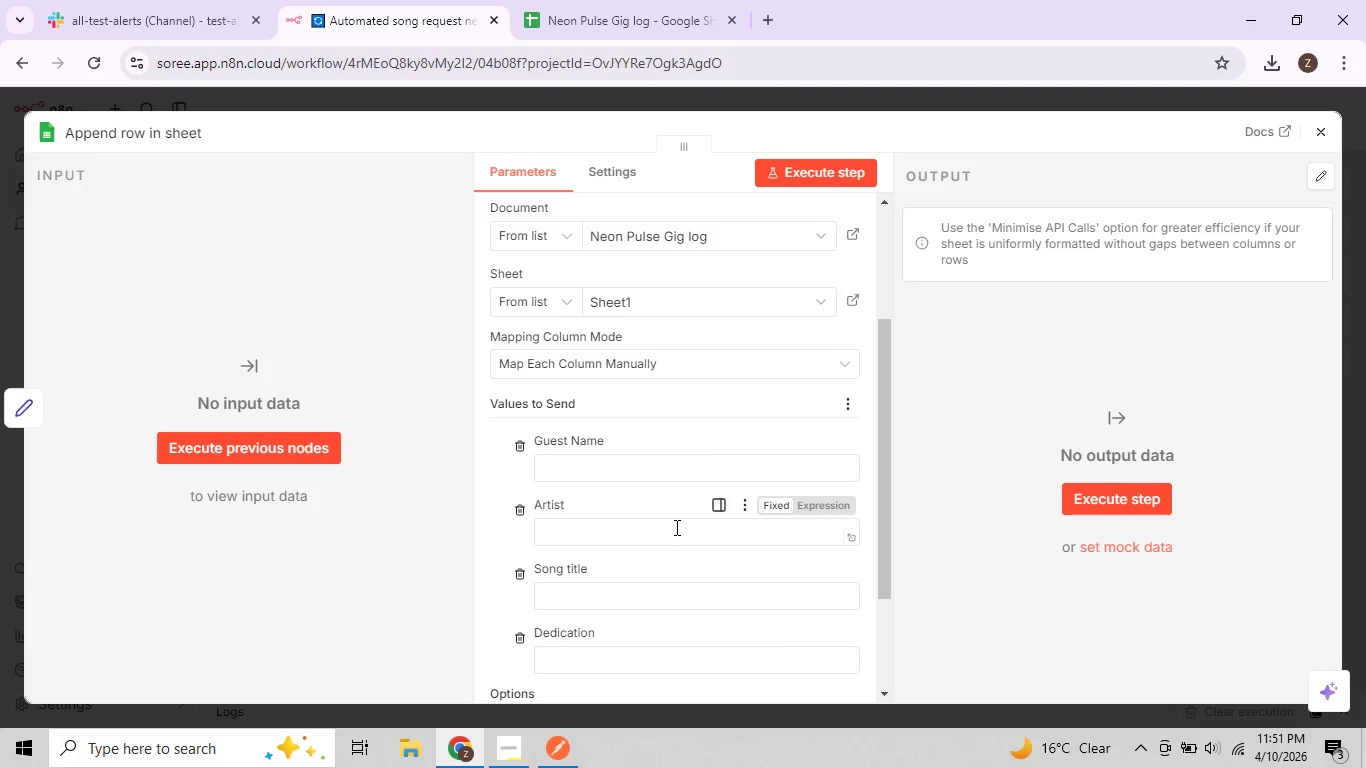 
scroll: coordinate [638, 499], scroll_direction: up, amount: 2.0
 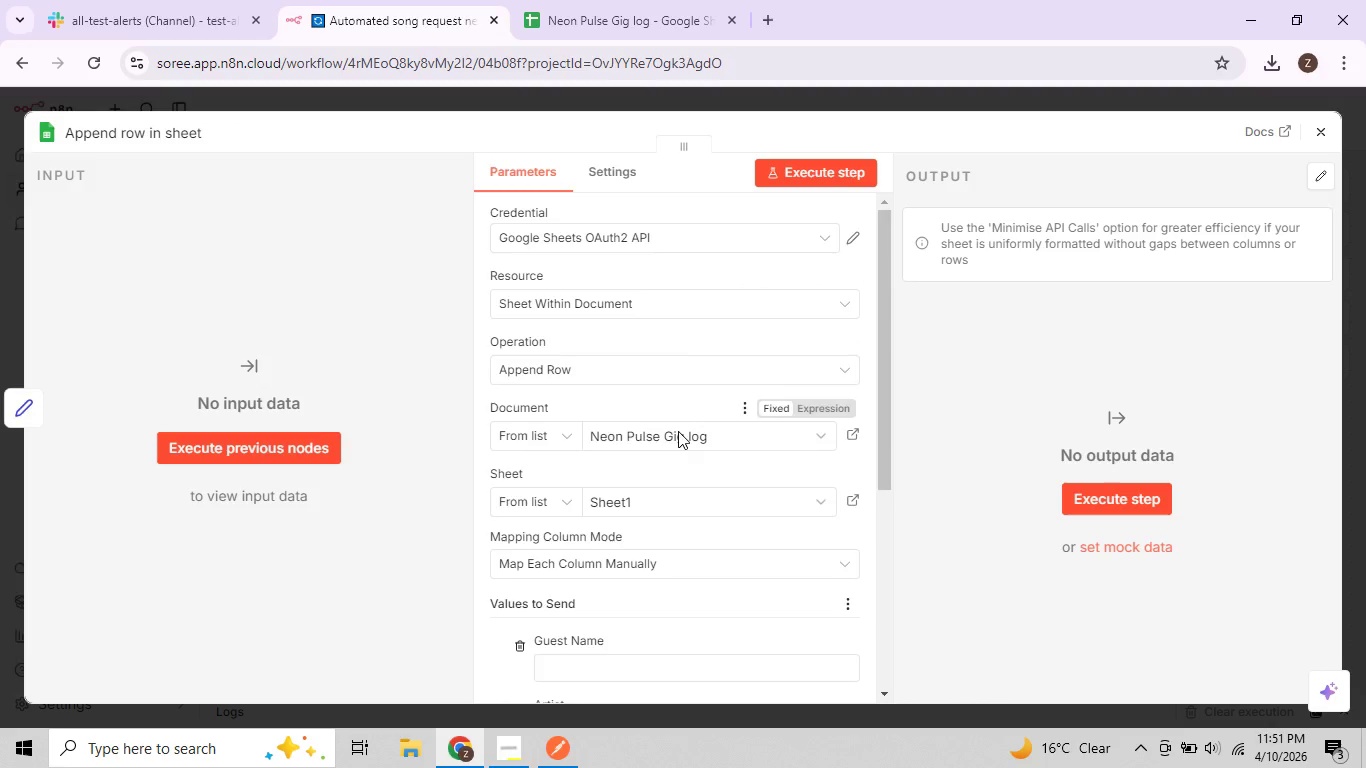 
scroll: coordinate [718, 451], scroll_direction: down, amount: 4.0
 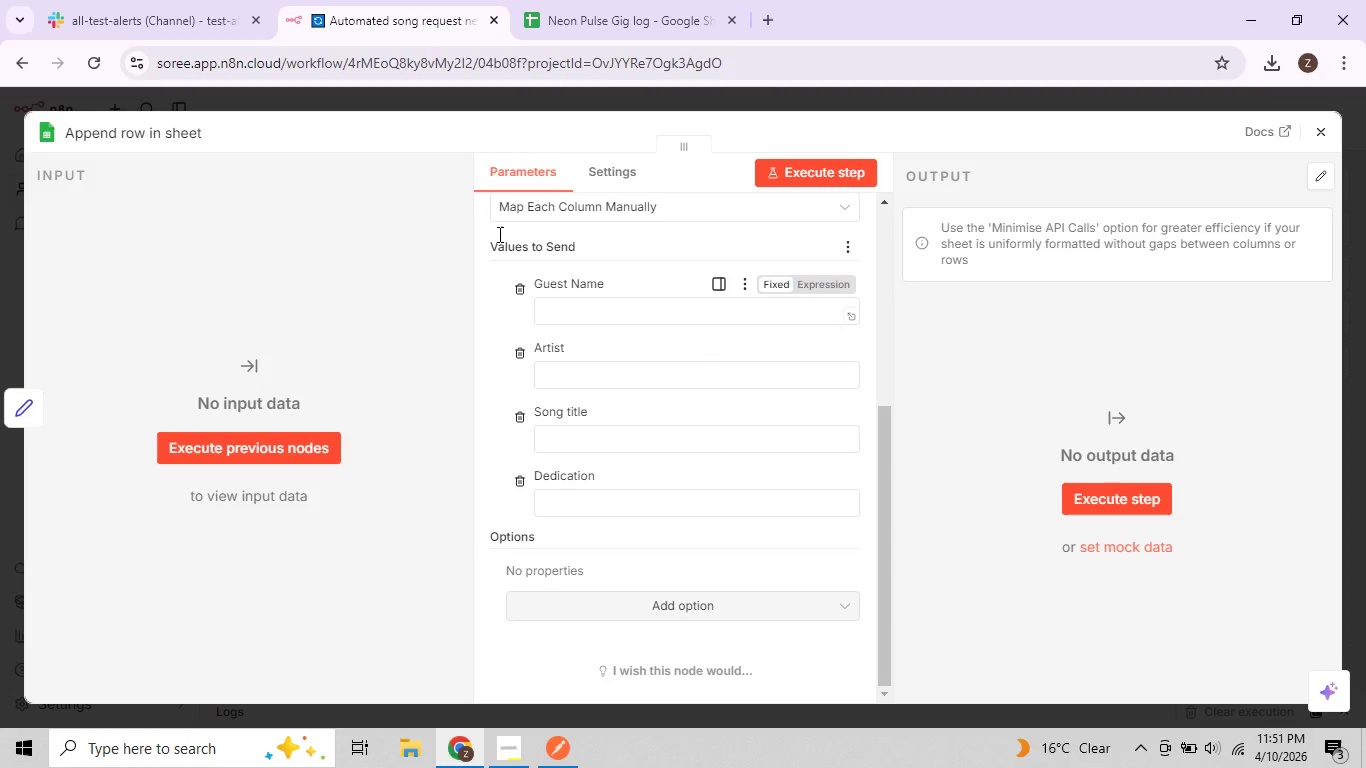 
scroll: coordinate [582, 296], scroll_direction: up, amount: 2.0
 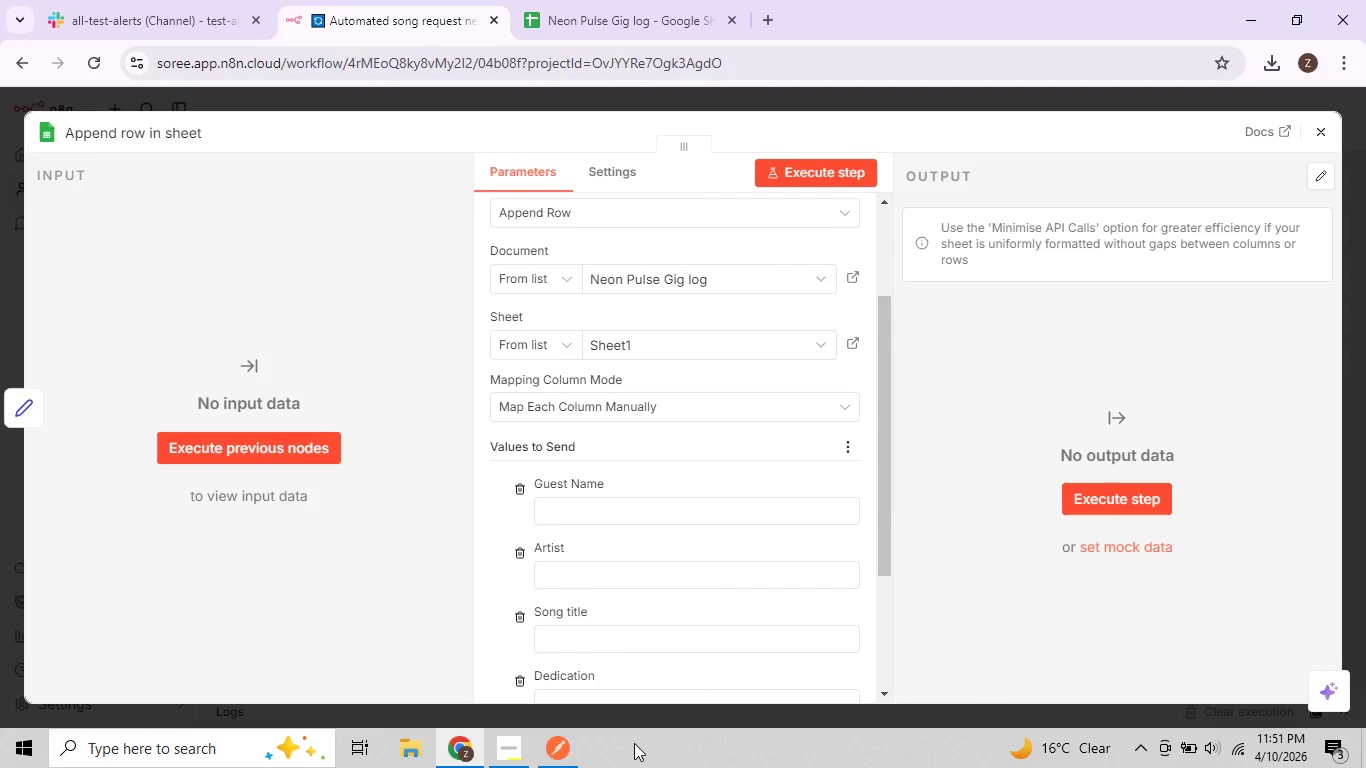 
left_click([511, 748])